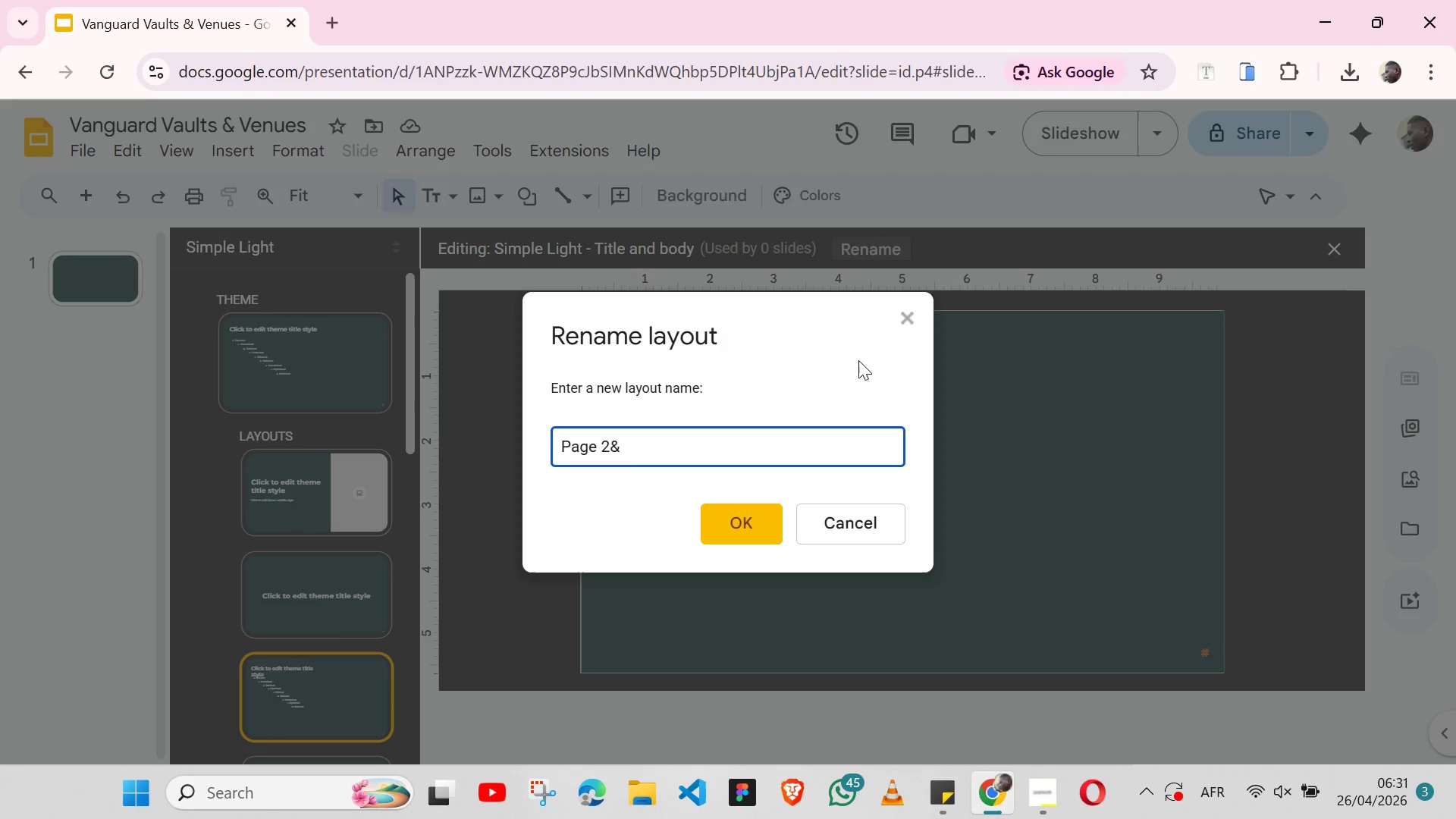 
left_click_drag(start_coordinate=[722, 551], to_coordinate=[727, 542])
 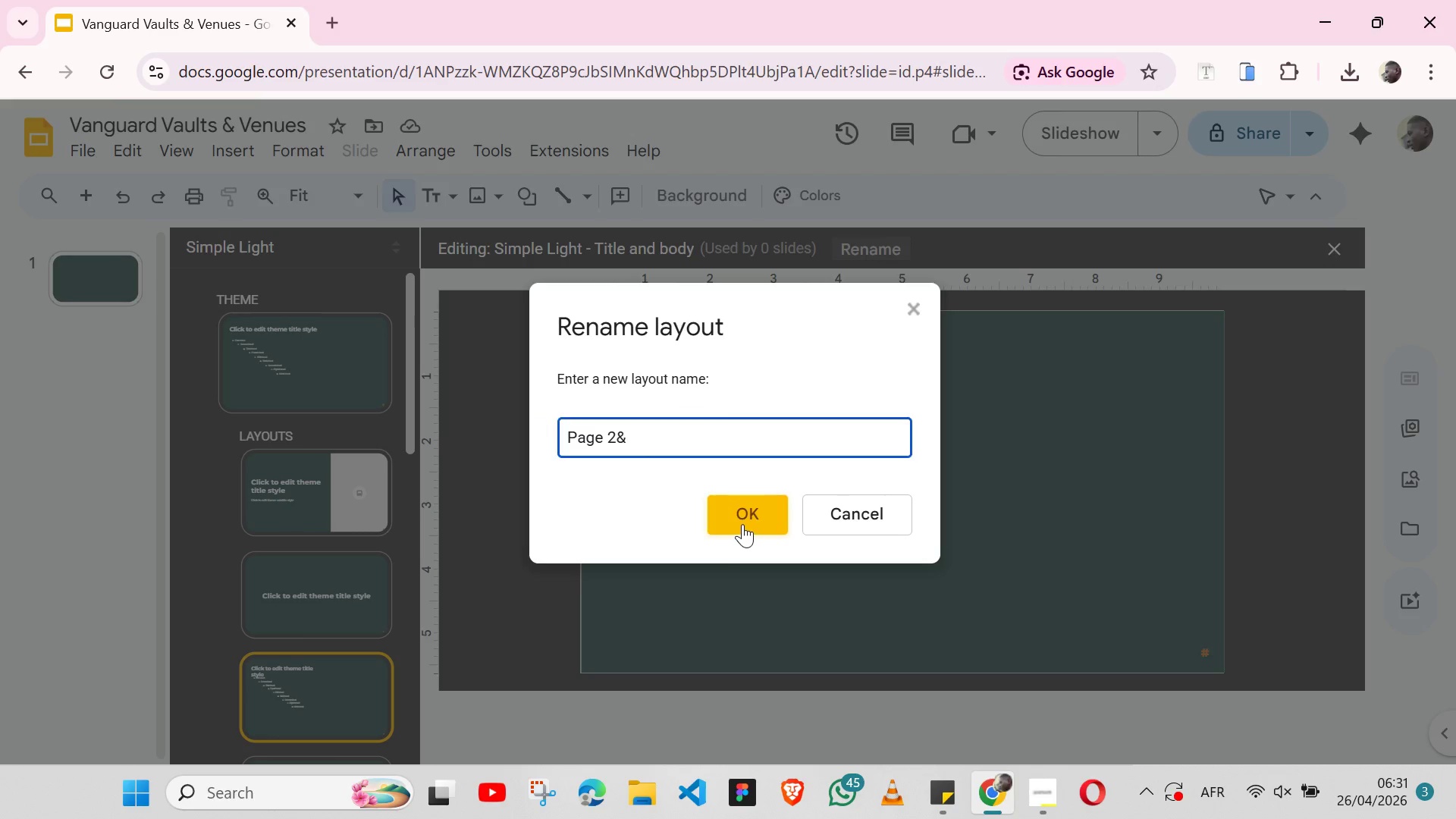 
left_click([742, 524])
 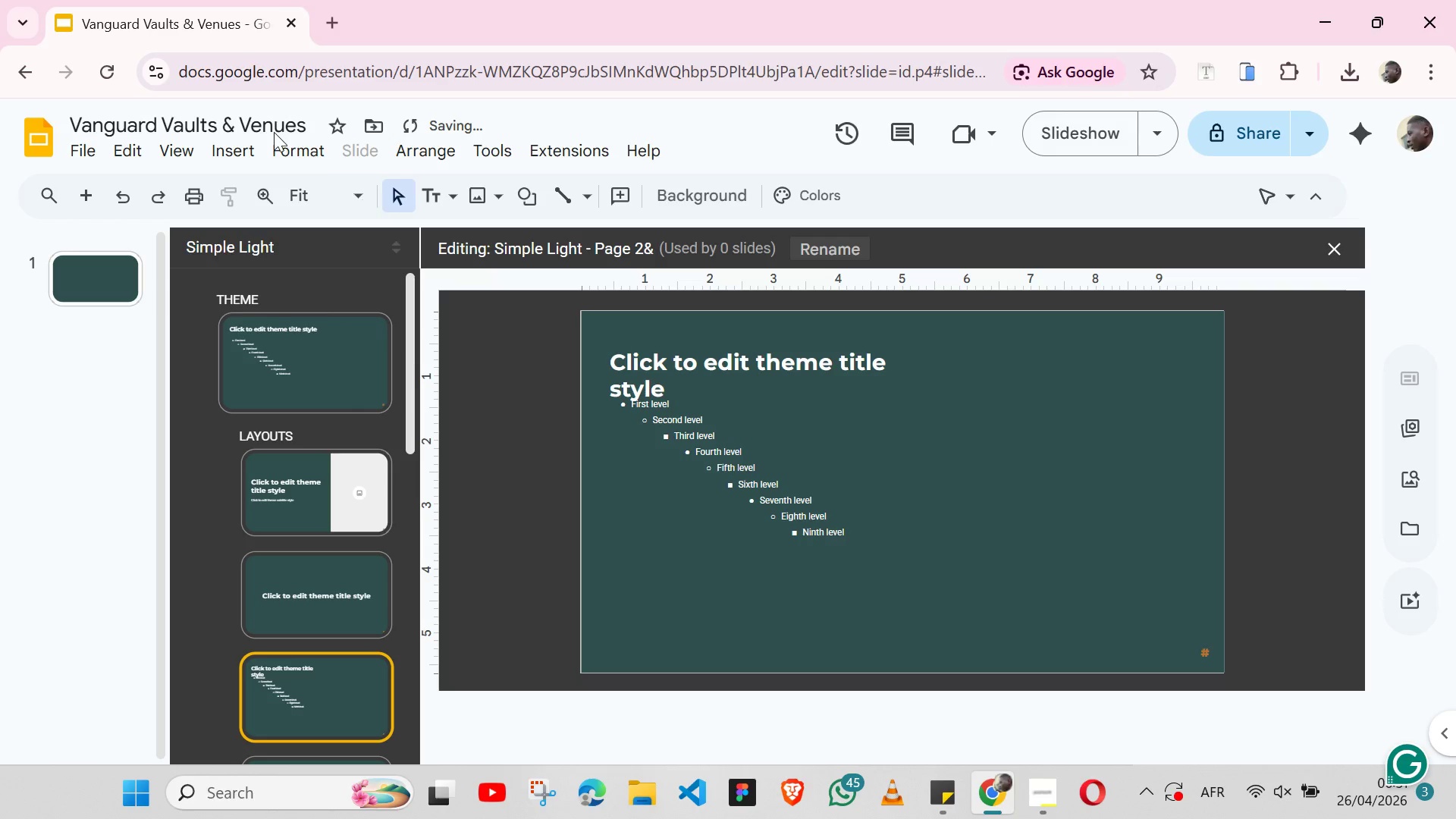 
left_click([243, 141])
 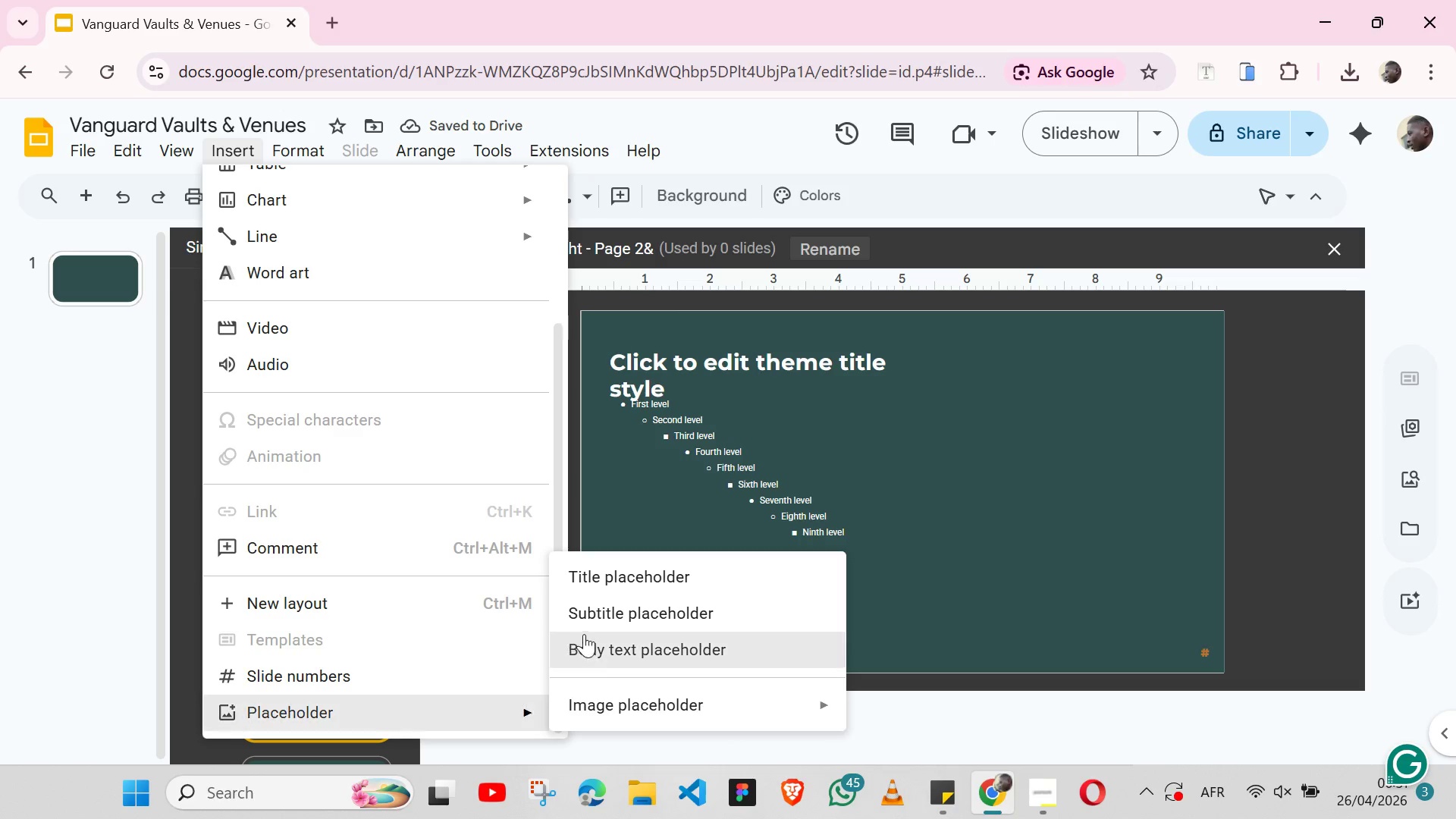 
left_click([621, 693])
 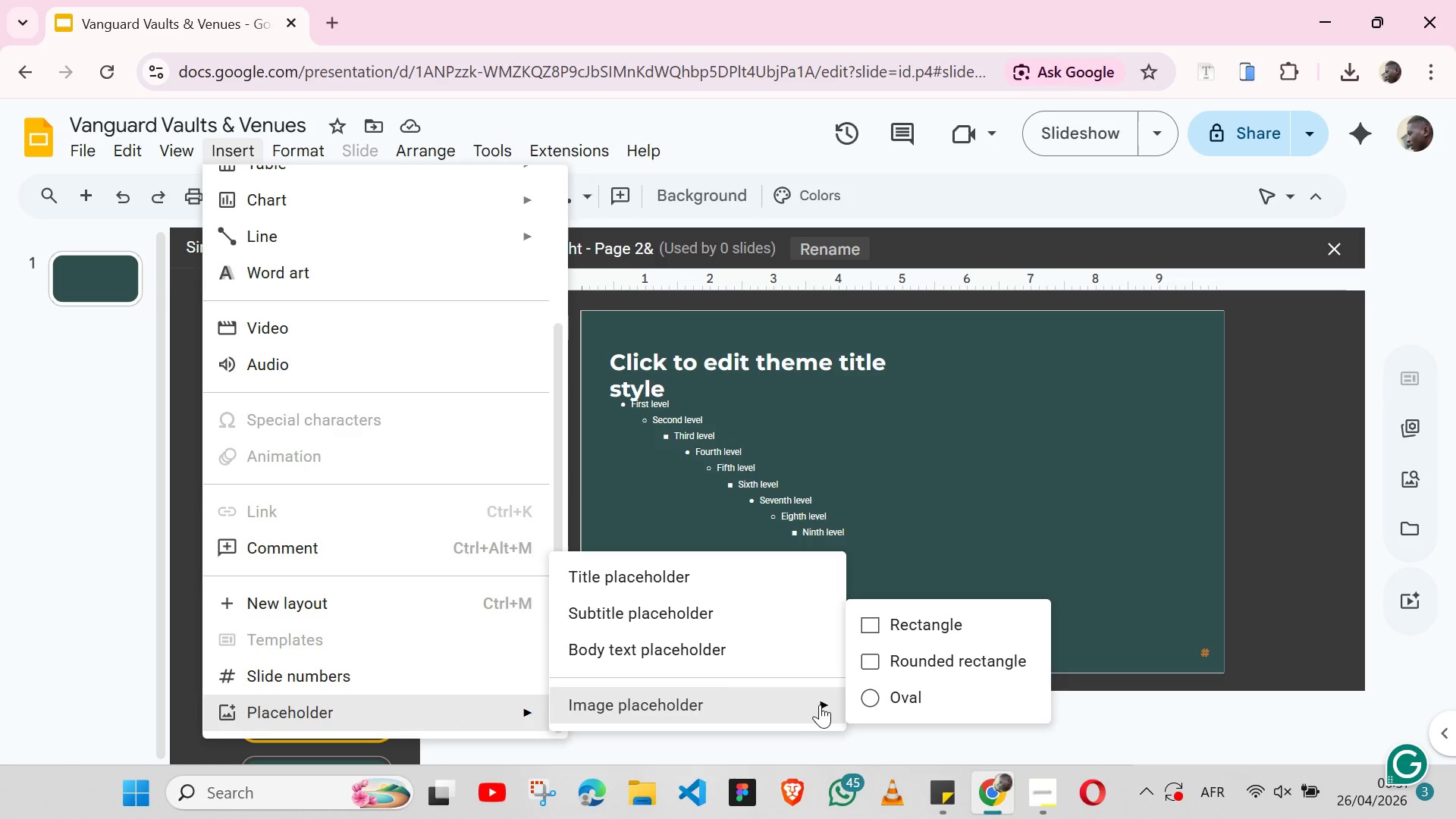 
left_click([939, 617])
 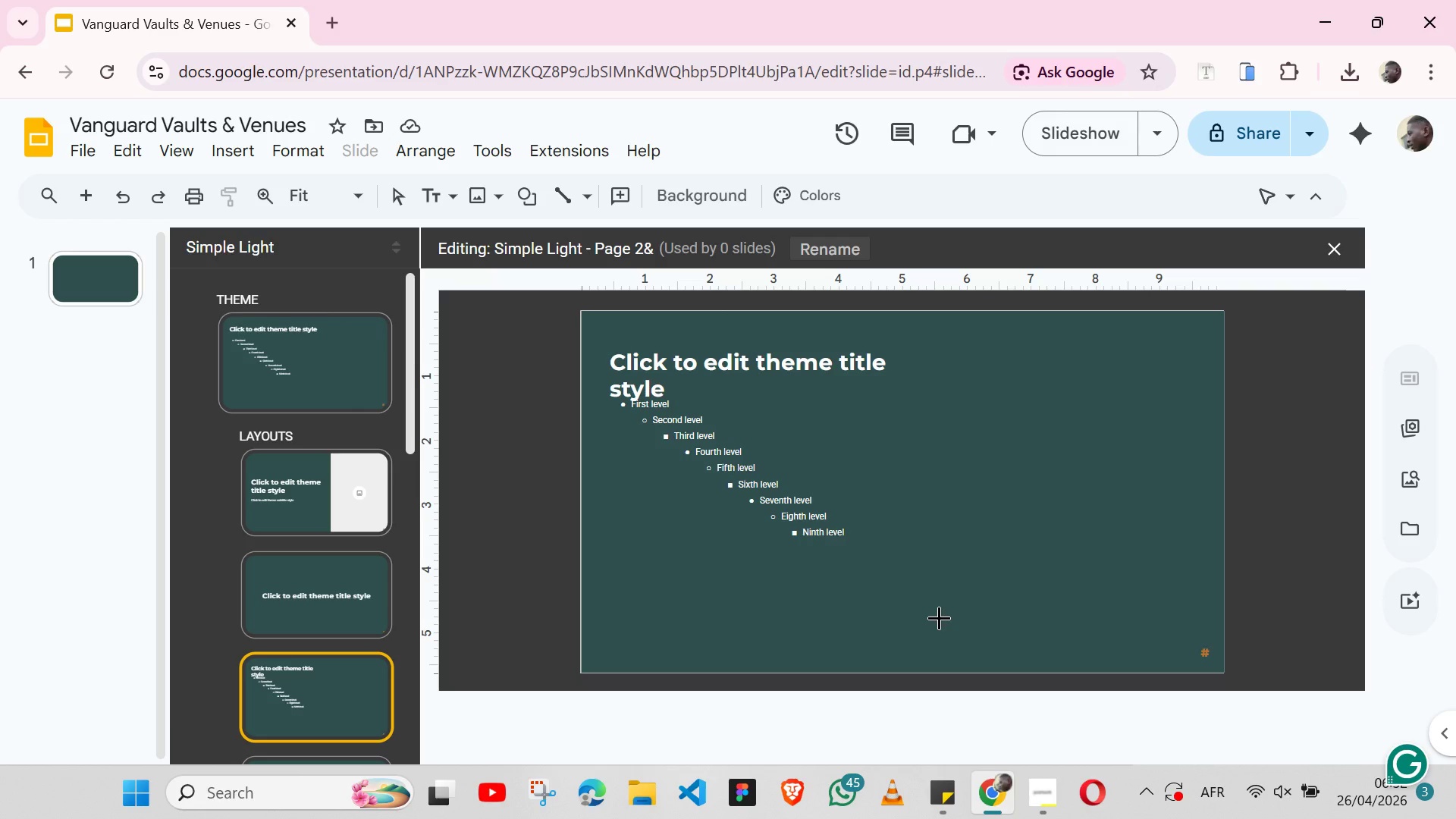 
wait(18.0)
 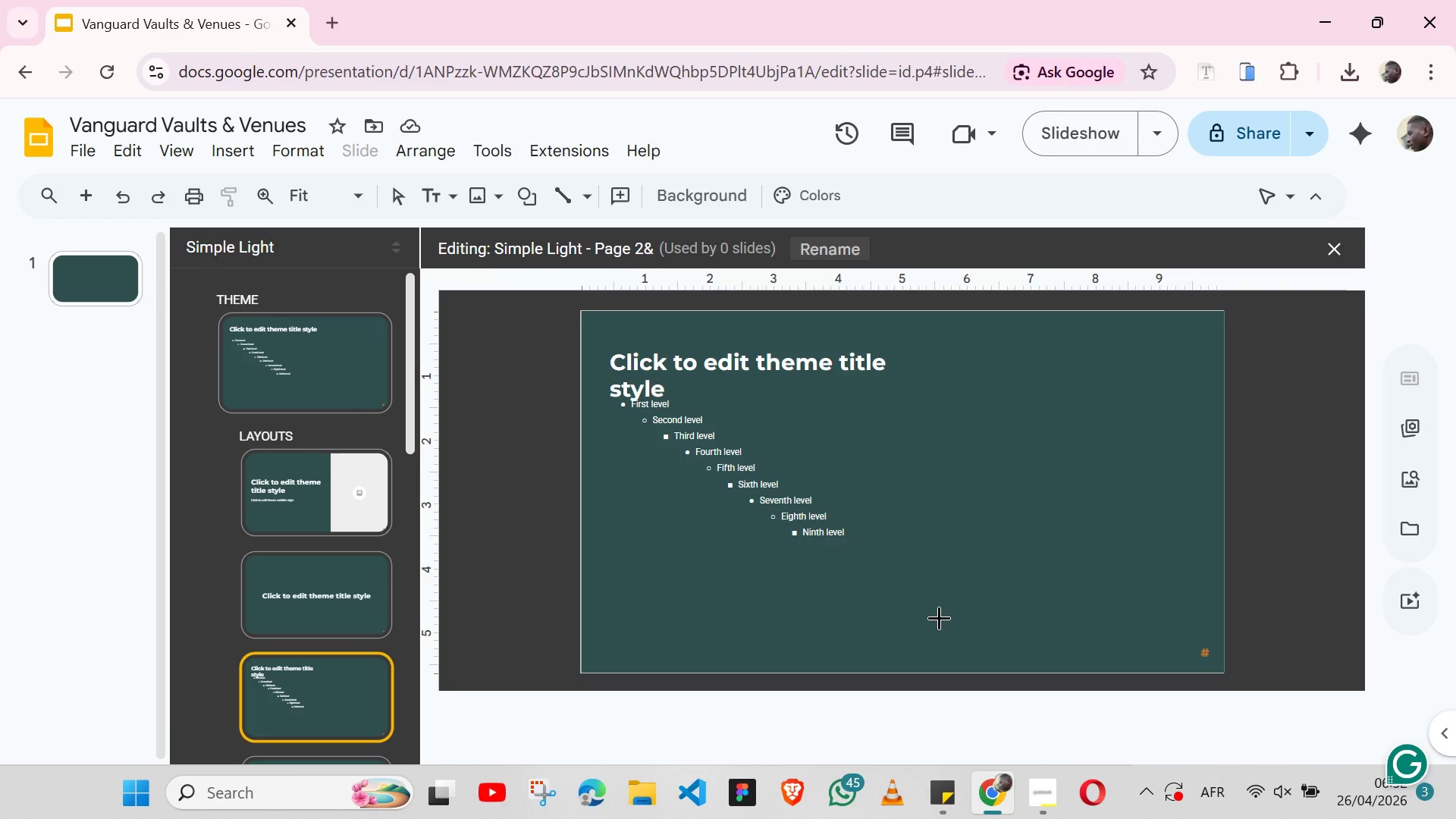 
left_click([1037, 410])
 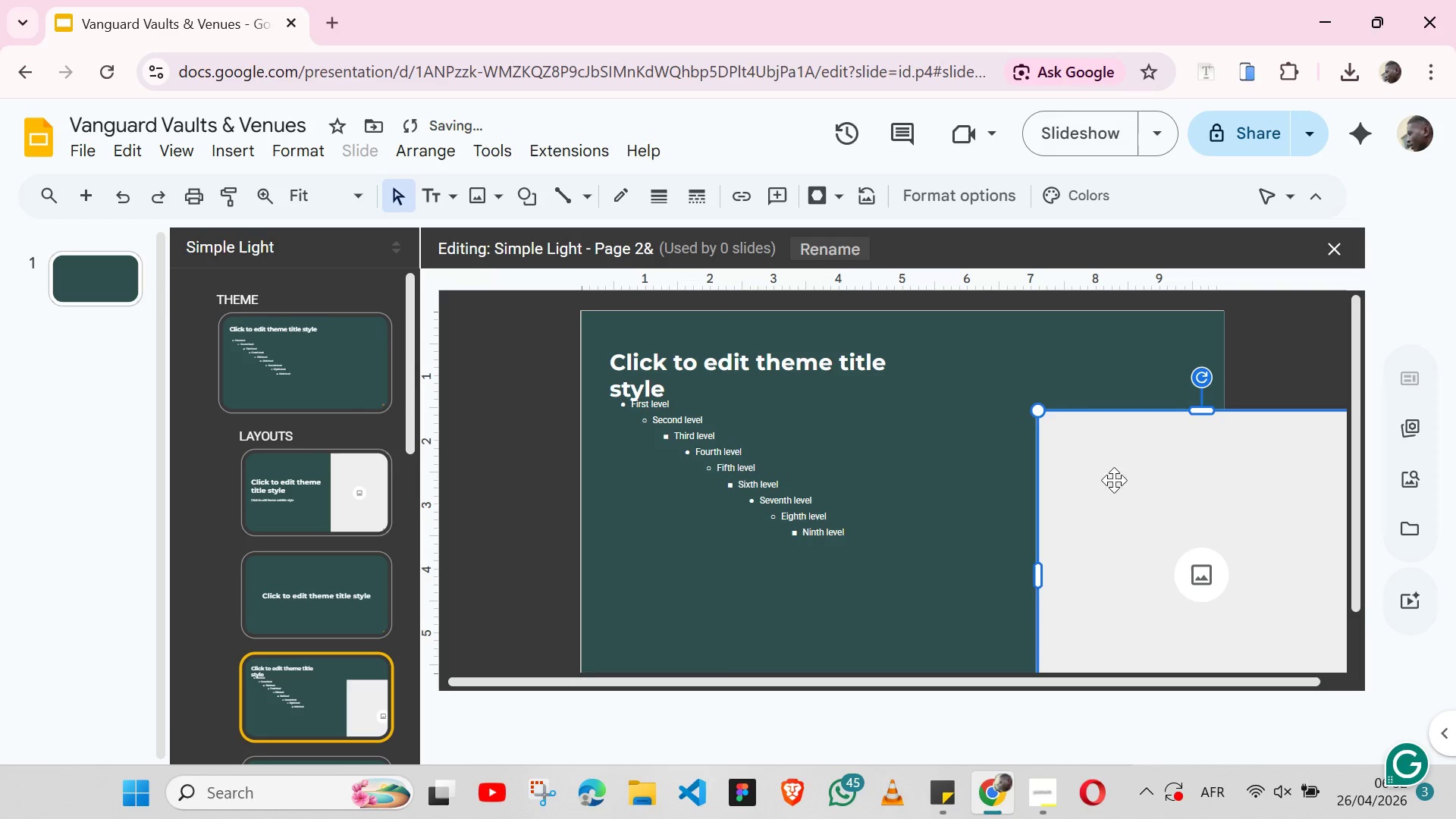 
left_click_drag(start_coordinate=[1161, 518], to_coordinate=[1023, 422])
 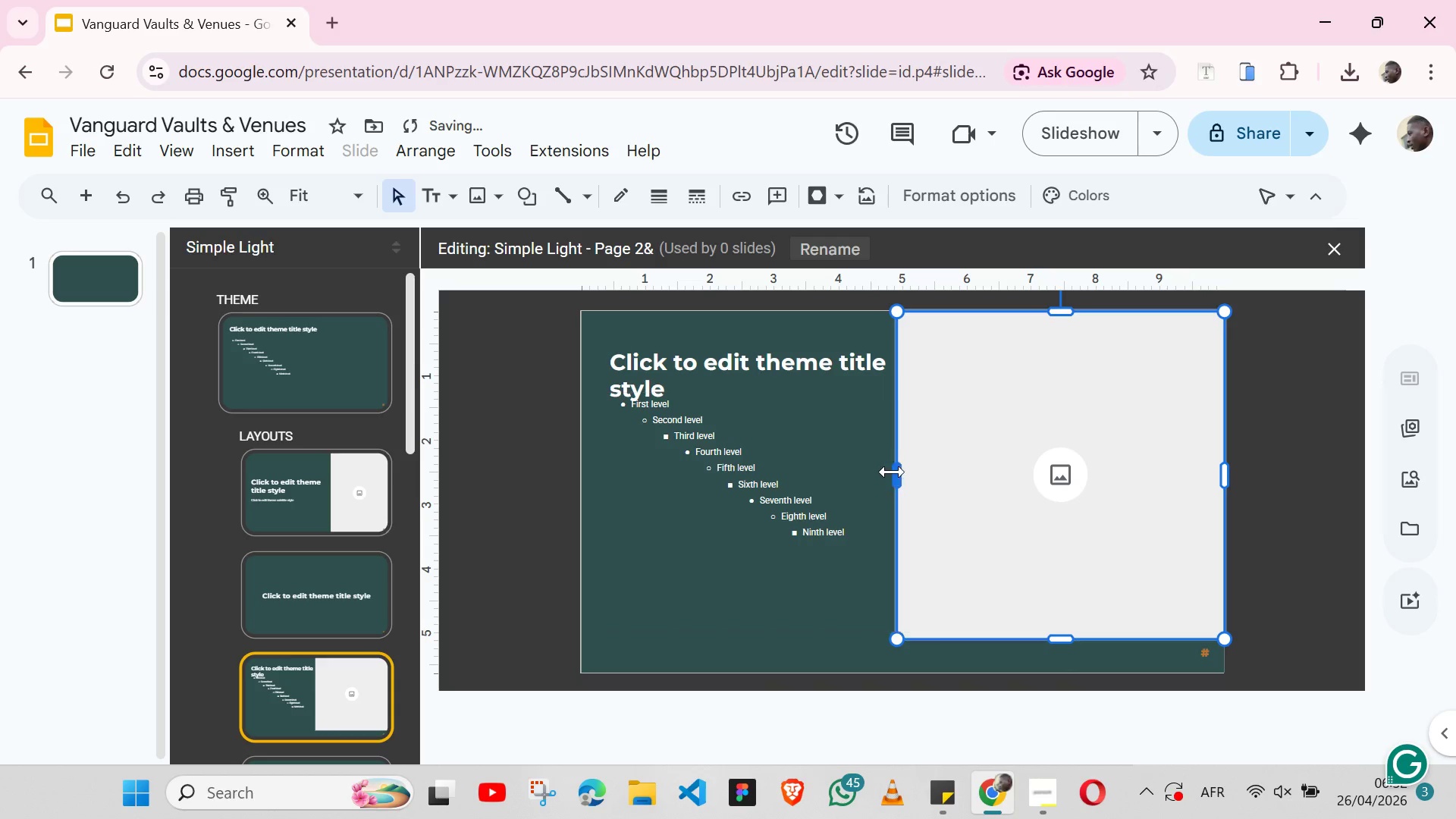 
left_click_drag(start_coordinate=[893, 477], to_coordinate=[965, 472])
 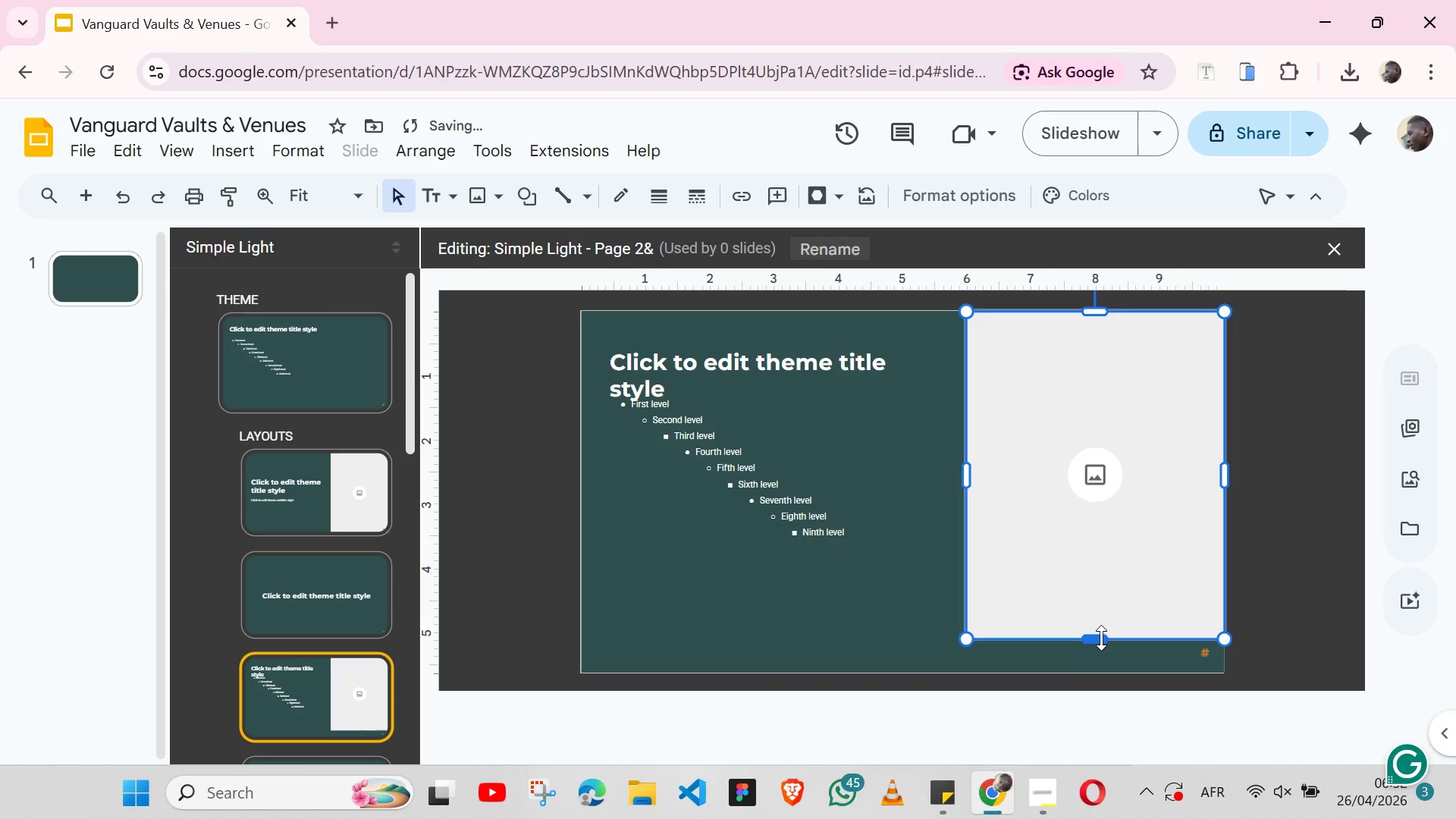 
left_click_drag(start_coordinate=[1097, 638], to_coordinate=[1103, 670])
 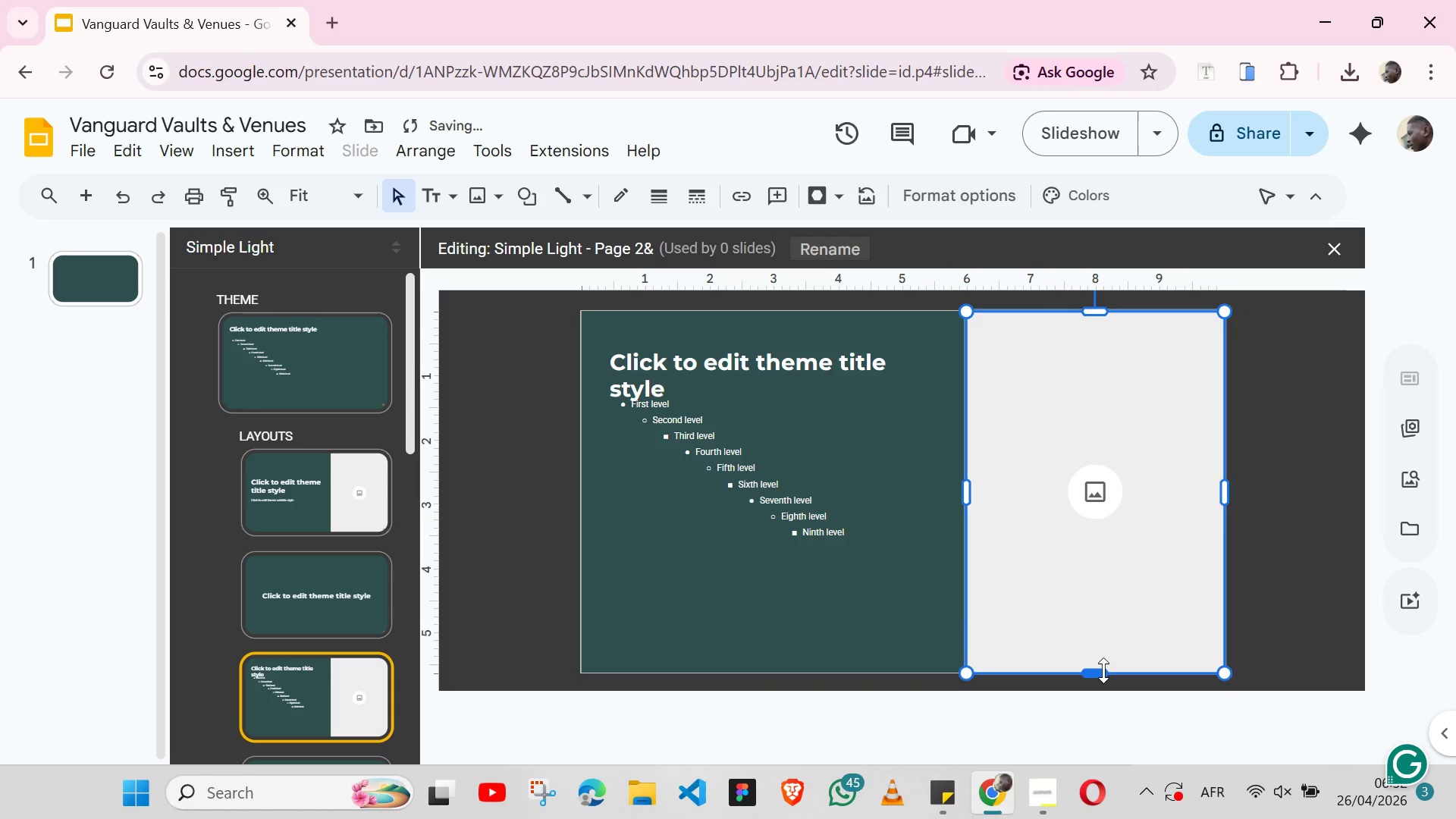 
key(Control+ArrowDown)
 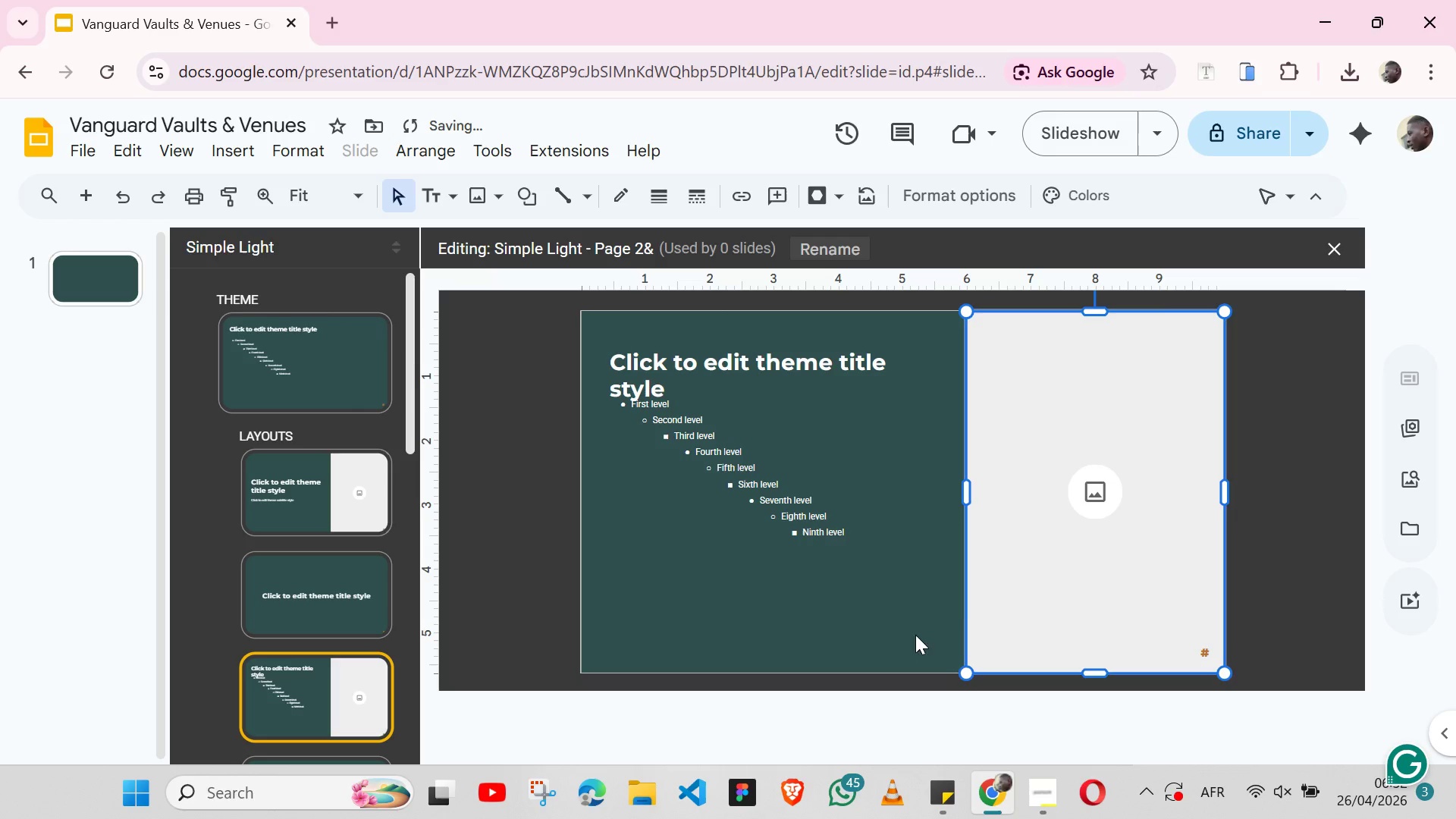 
left_click([954, 616])
 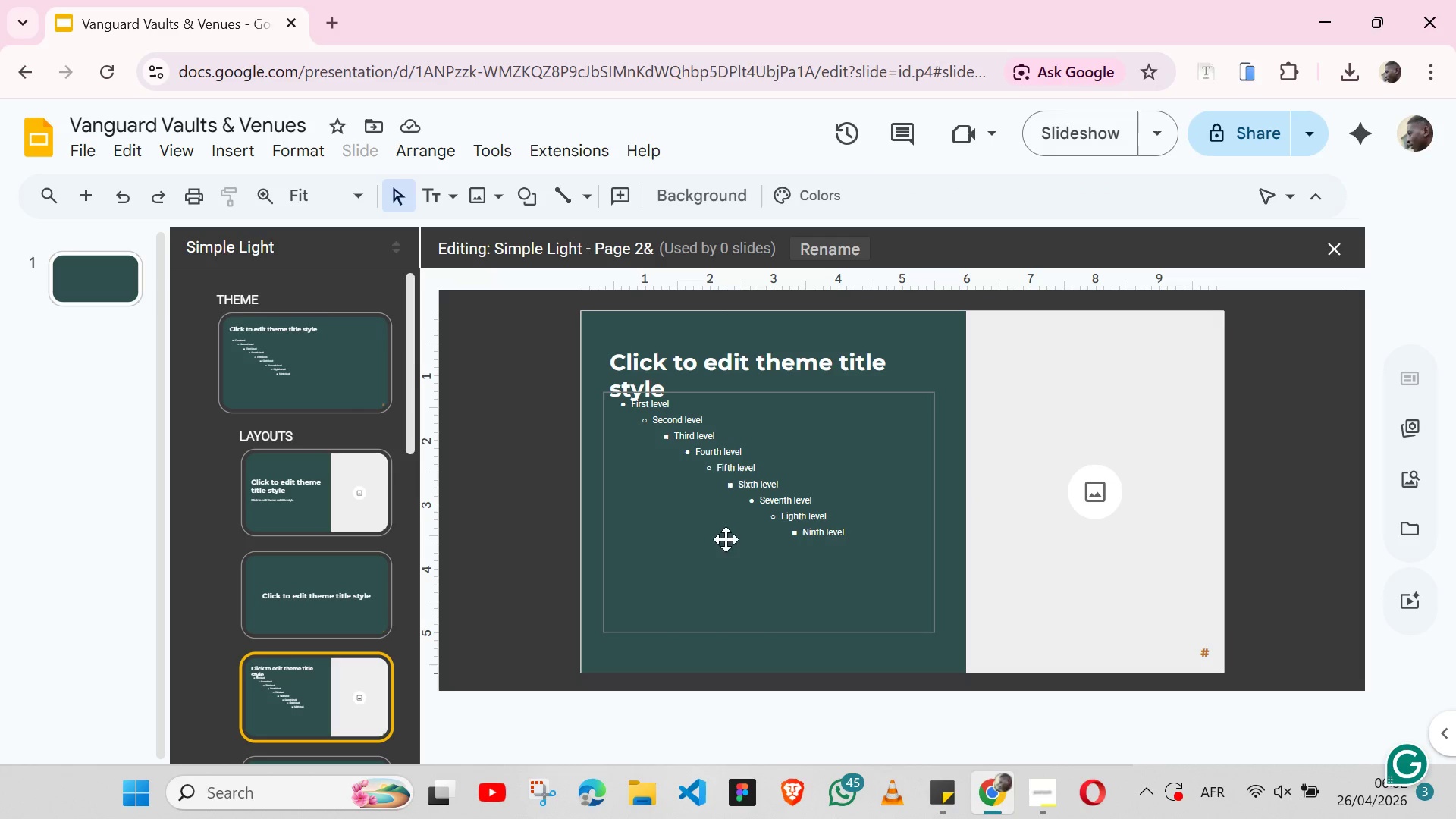 
wait(11.36)
 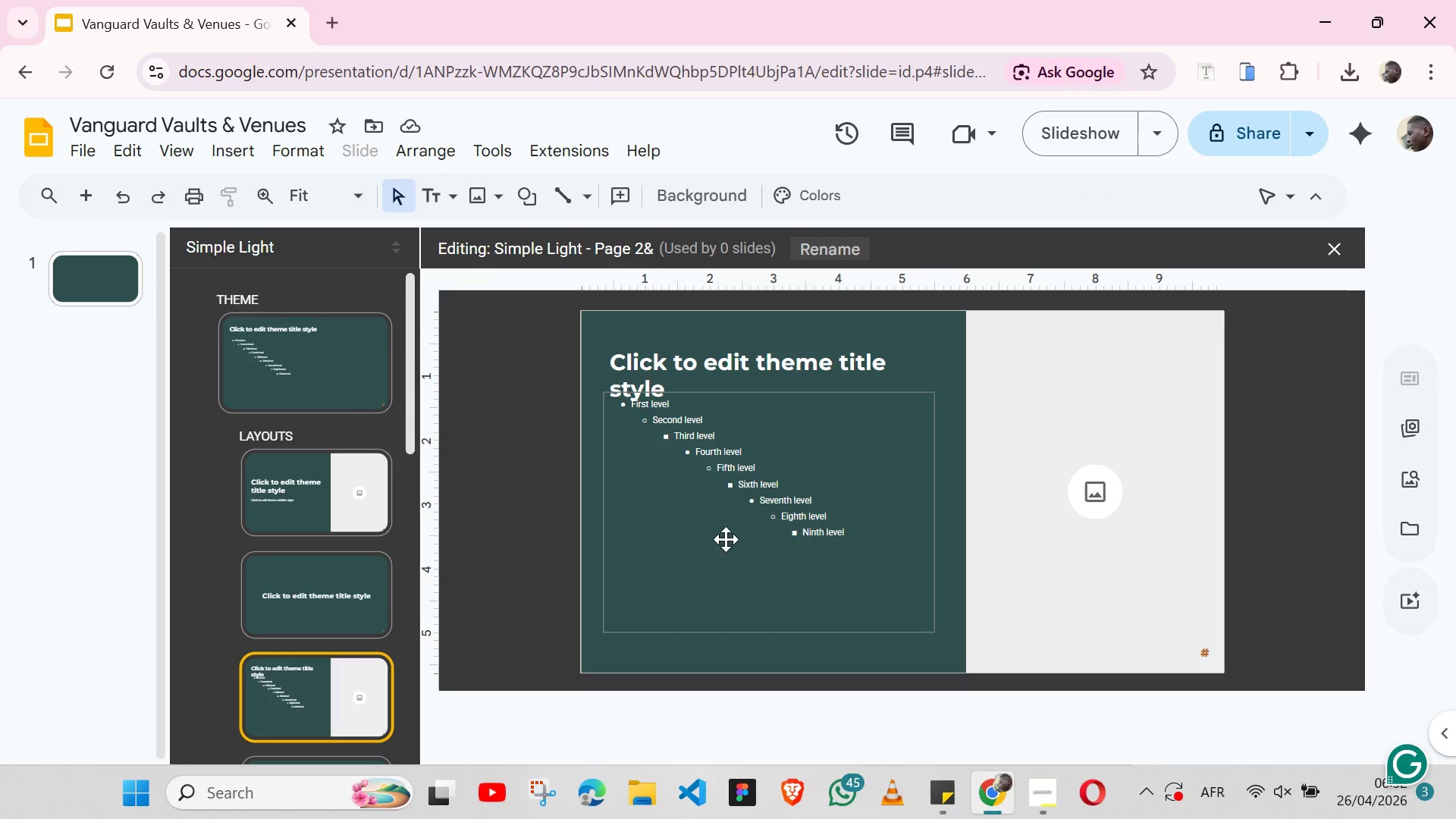 
left_click([678, 354])
 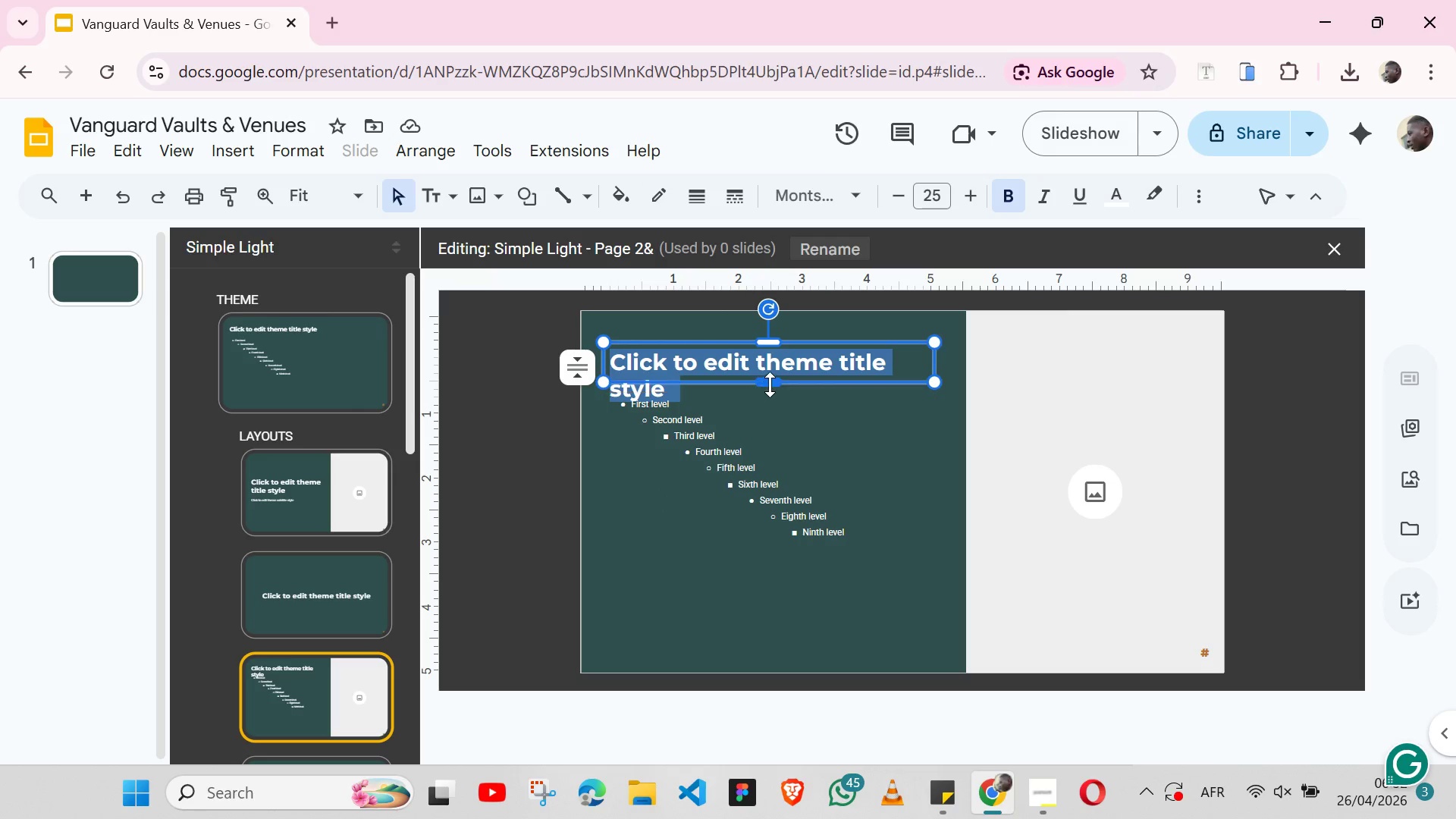 
left_click_drag(start_coordinate=[770, 384], to_coordinate=[770, 390])
 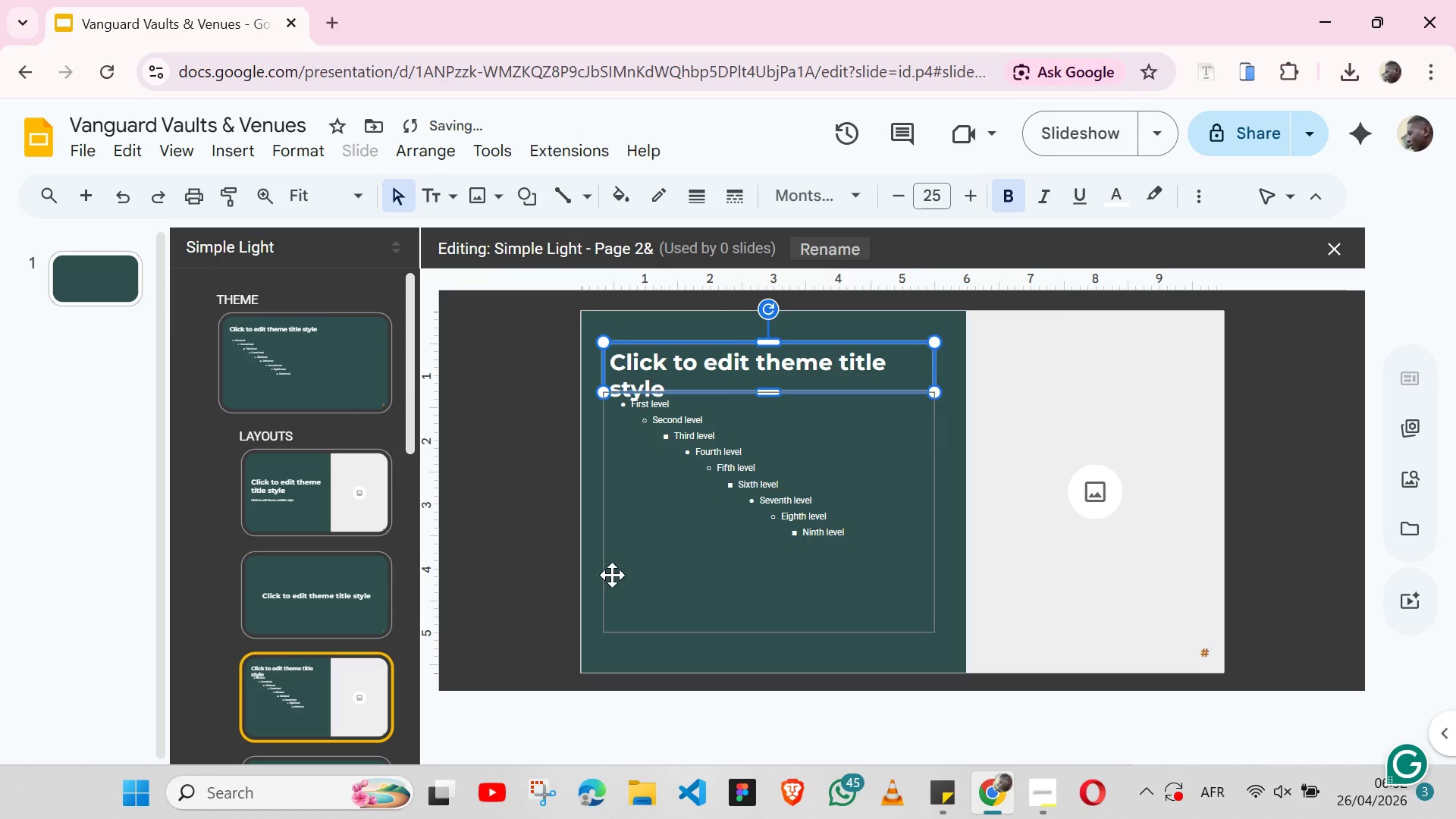 
left_click([612, 575])
 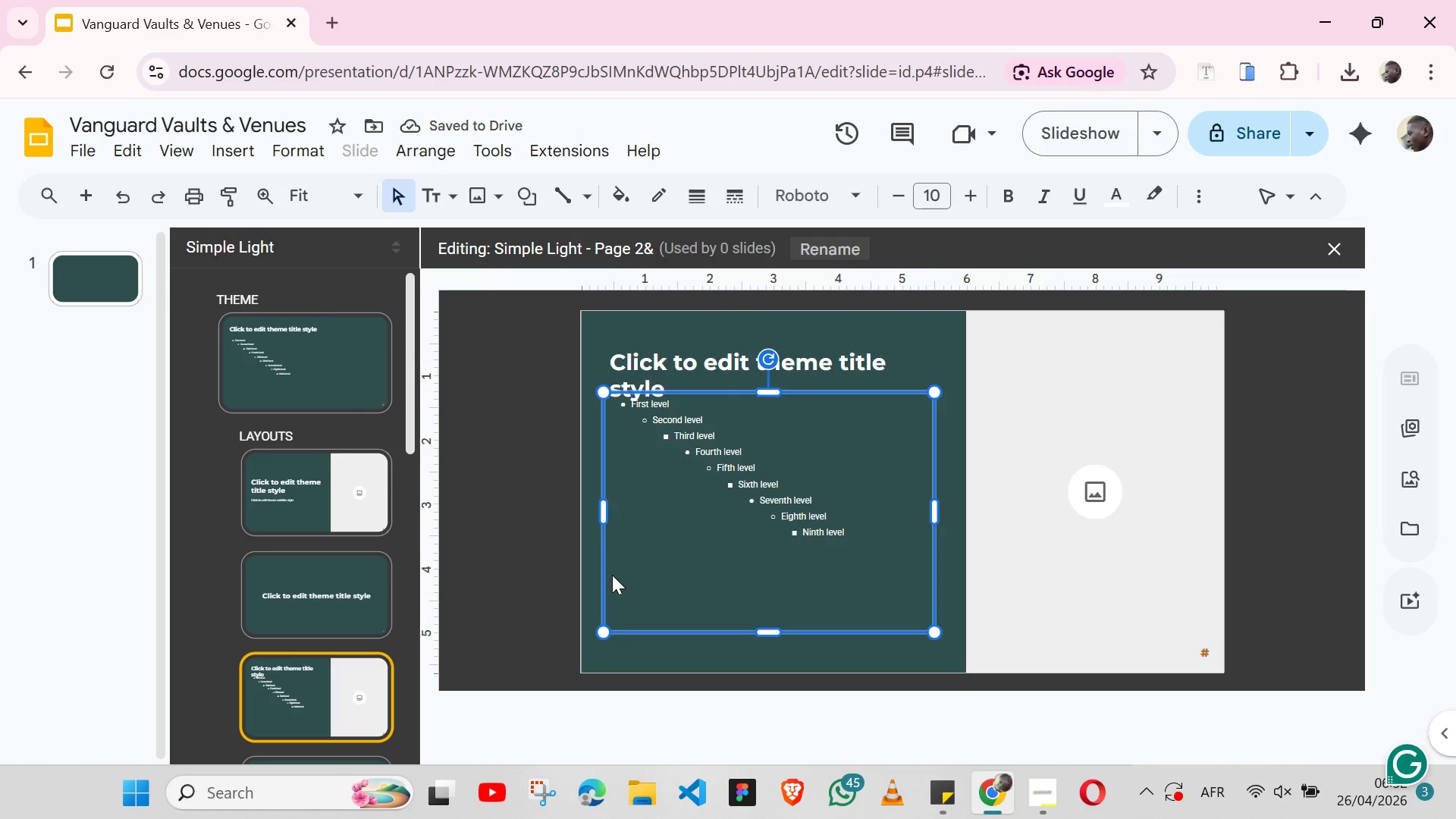 
key(Shift+ArrowDown)
 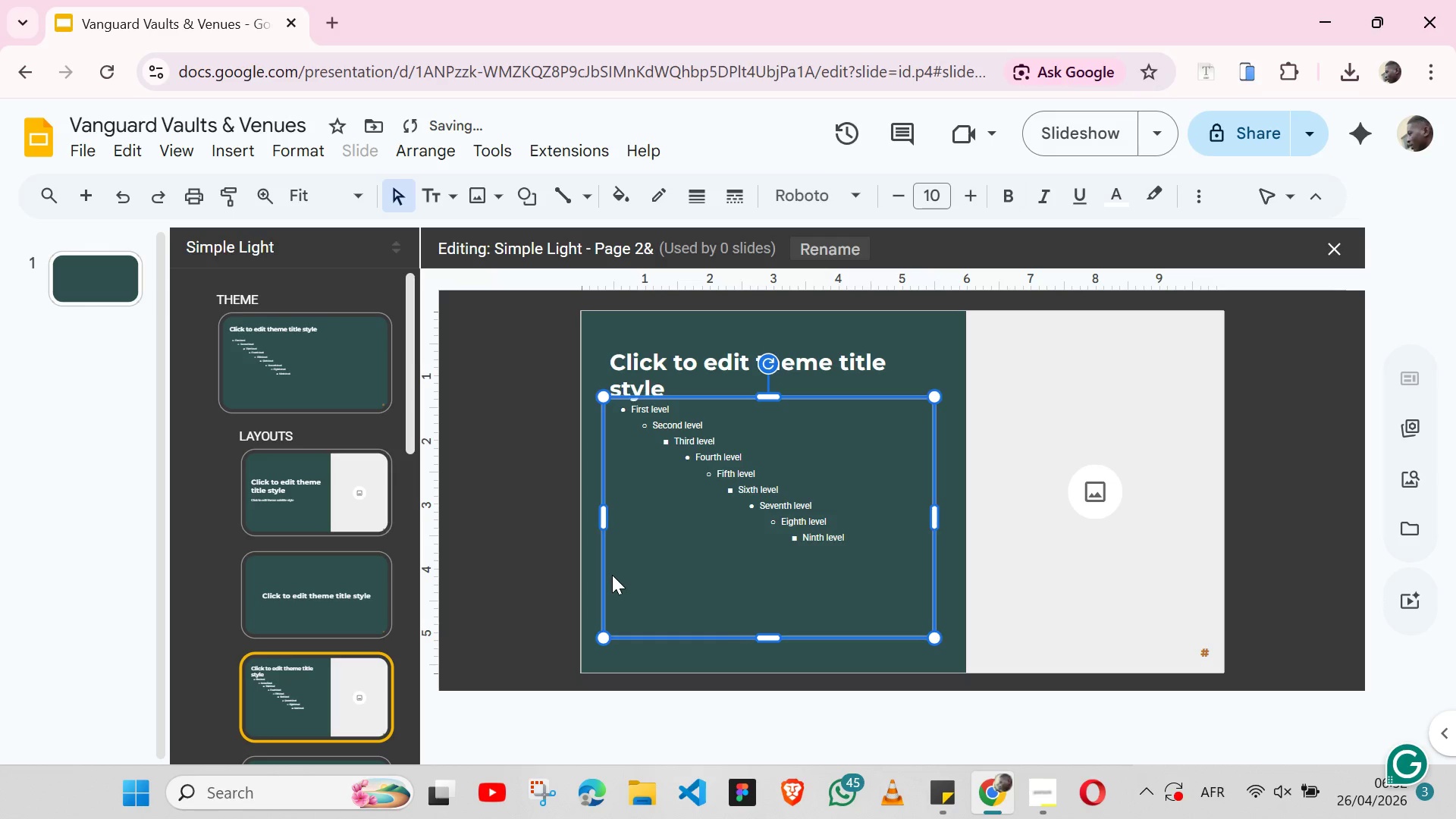 
hold_key(key=ArrowDown, duration=0.33)
 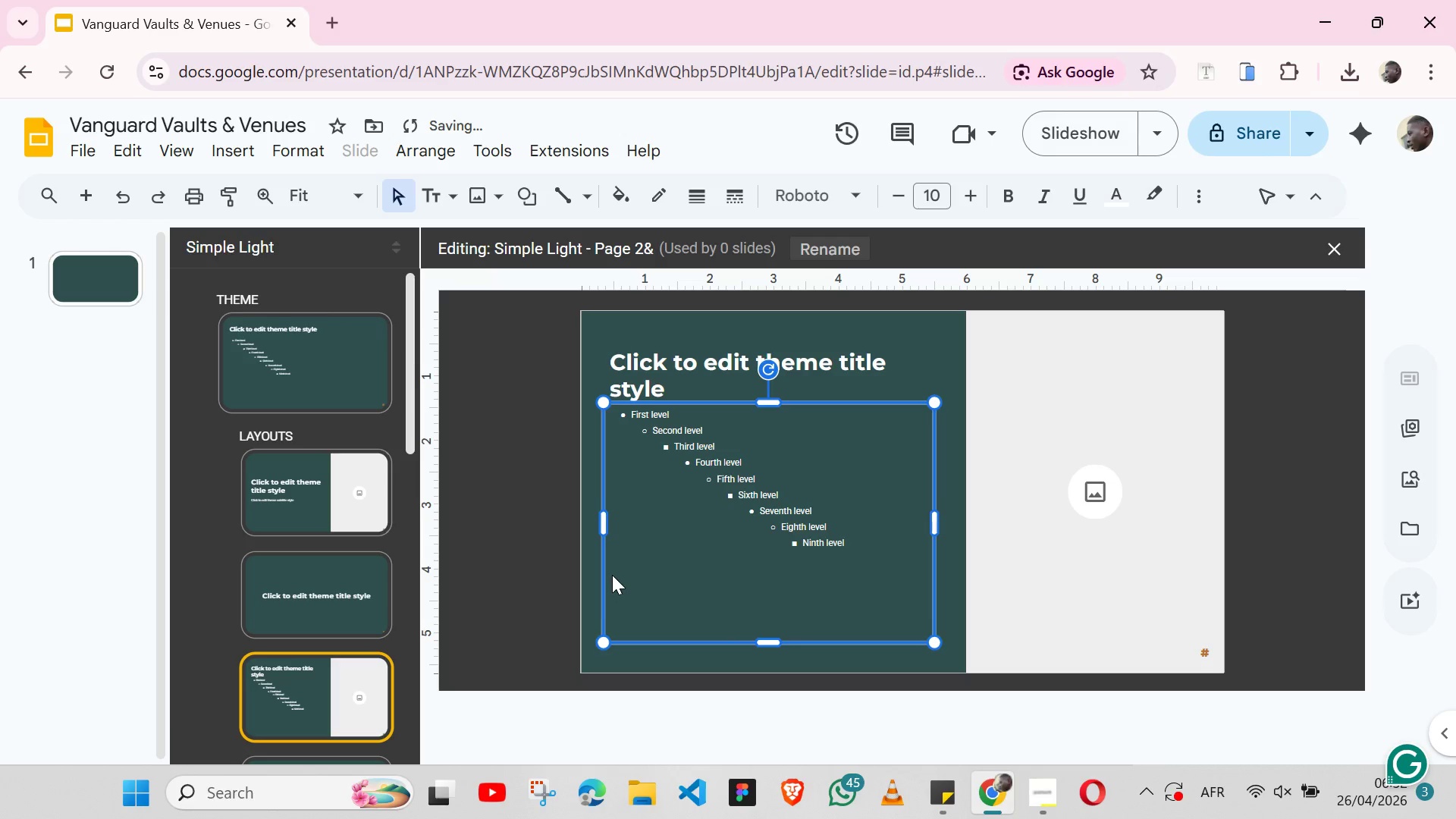 
key(Shift+ArrowDown)
 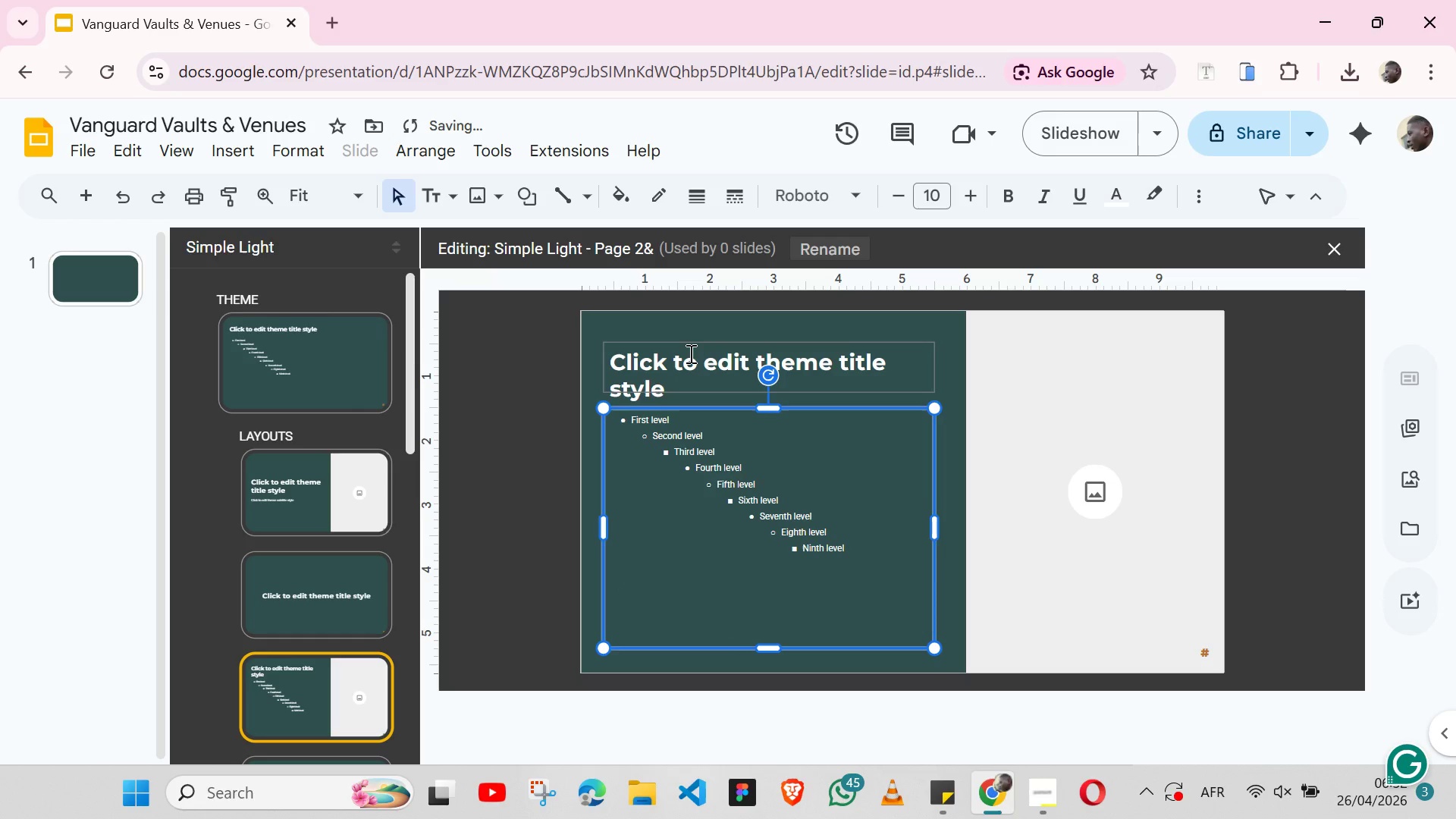 
left_click([689, 353])
 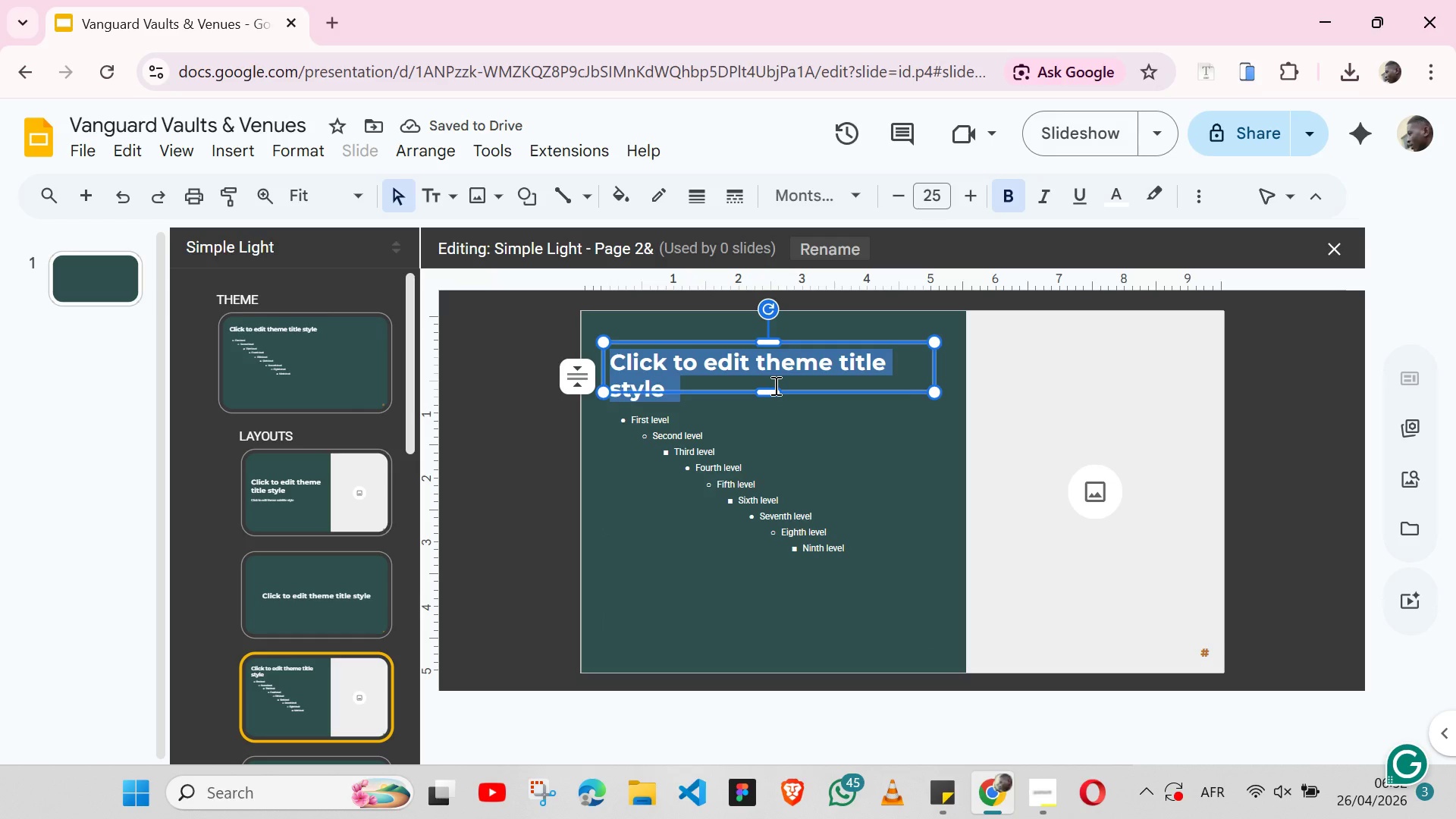 
left_click_drag(start_coordinate=[774, 385], to_coordinate=[774, 399])
 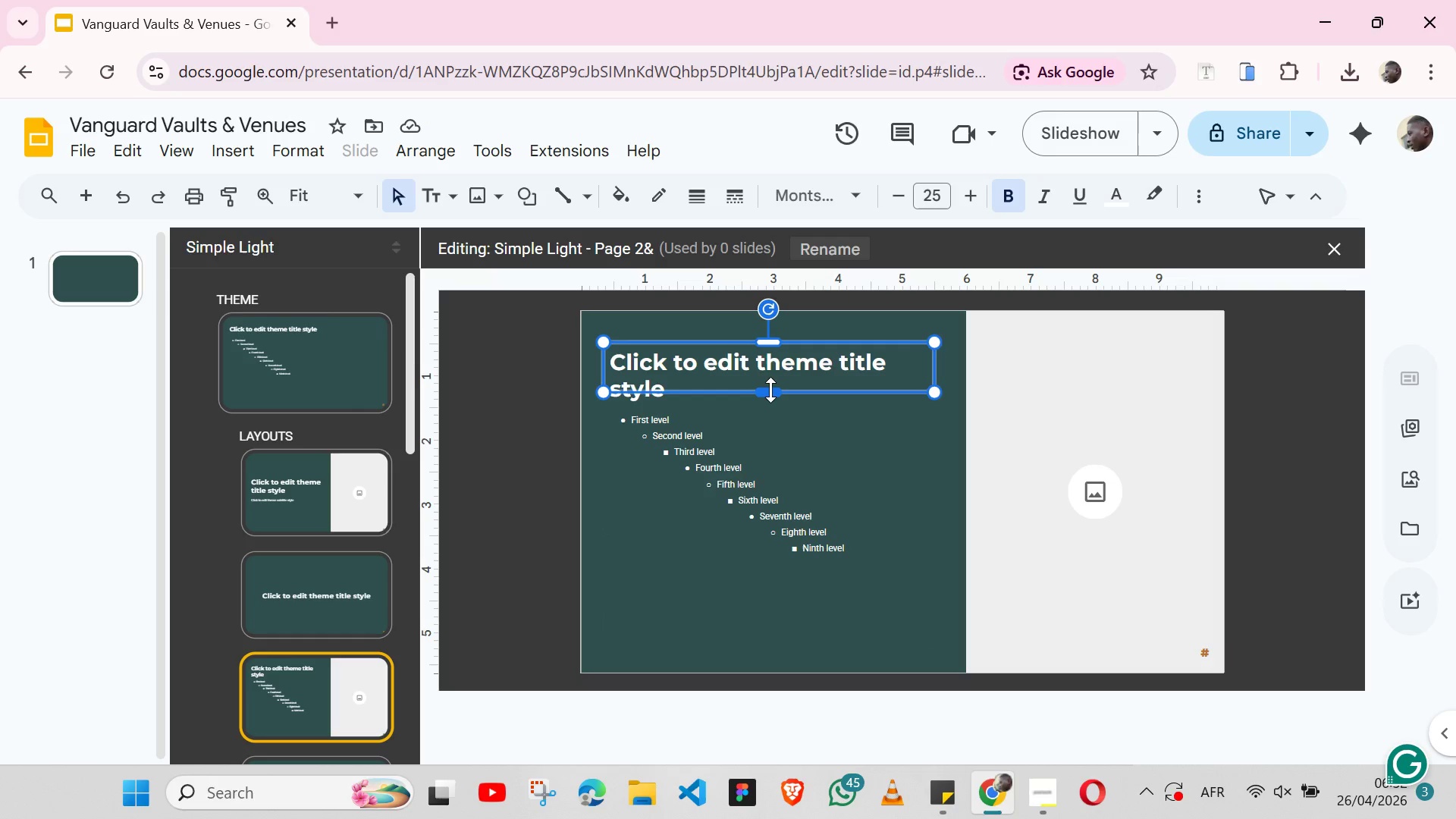 
left_click_drag(start_coordinate=[770, 390], to_coordinate=[770, 403])
 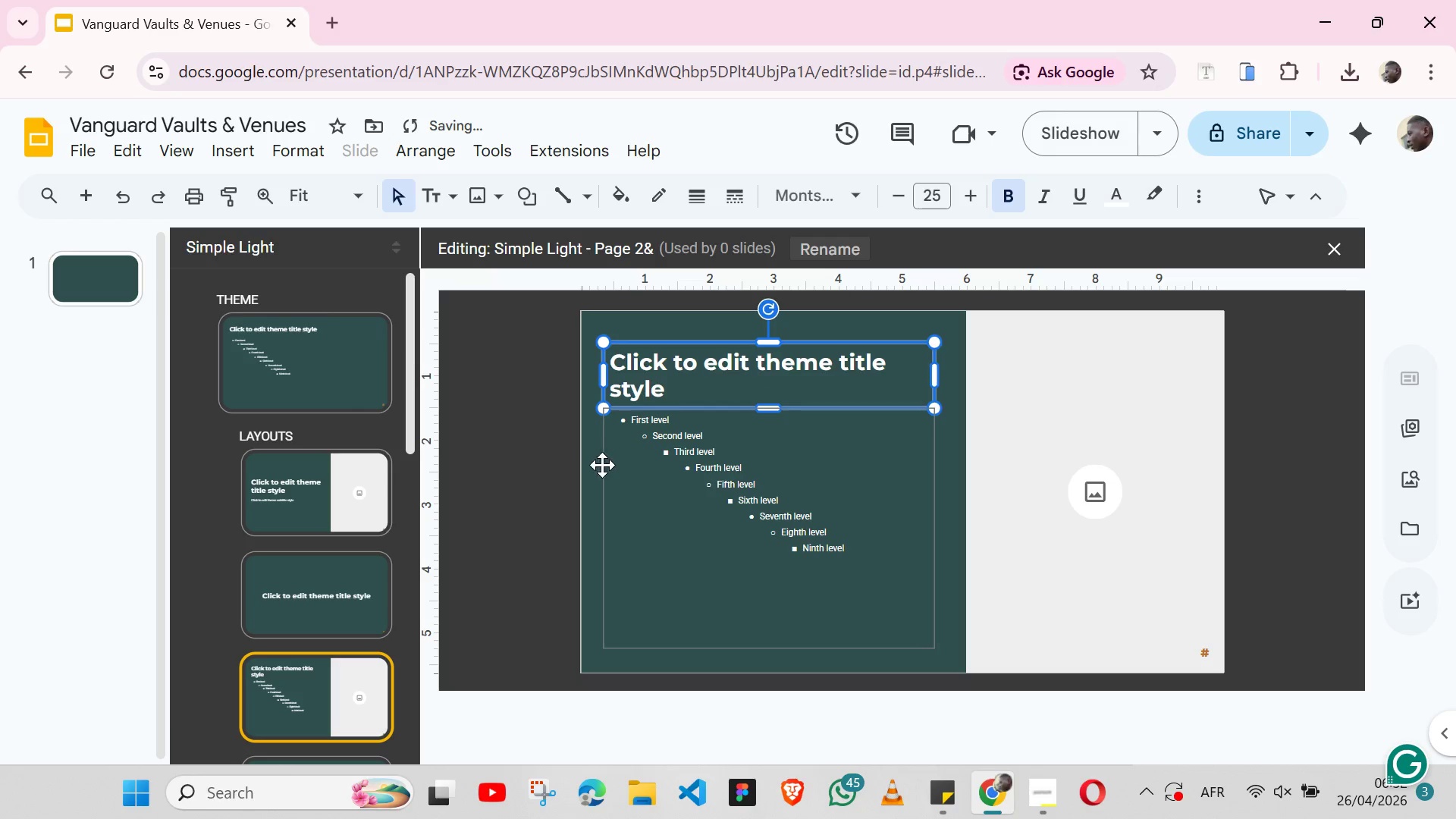 
left_click([592, 470])
 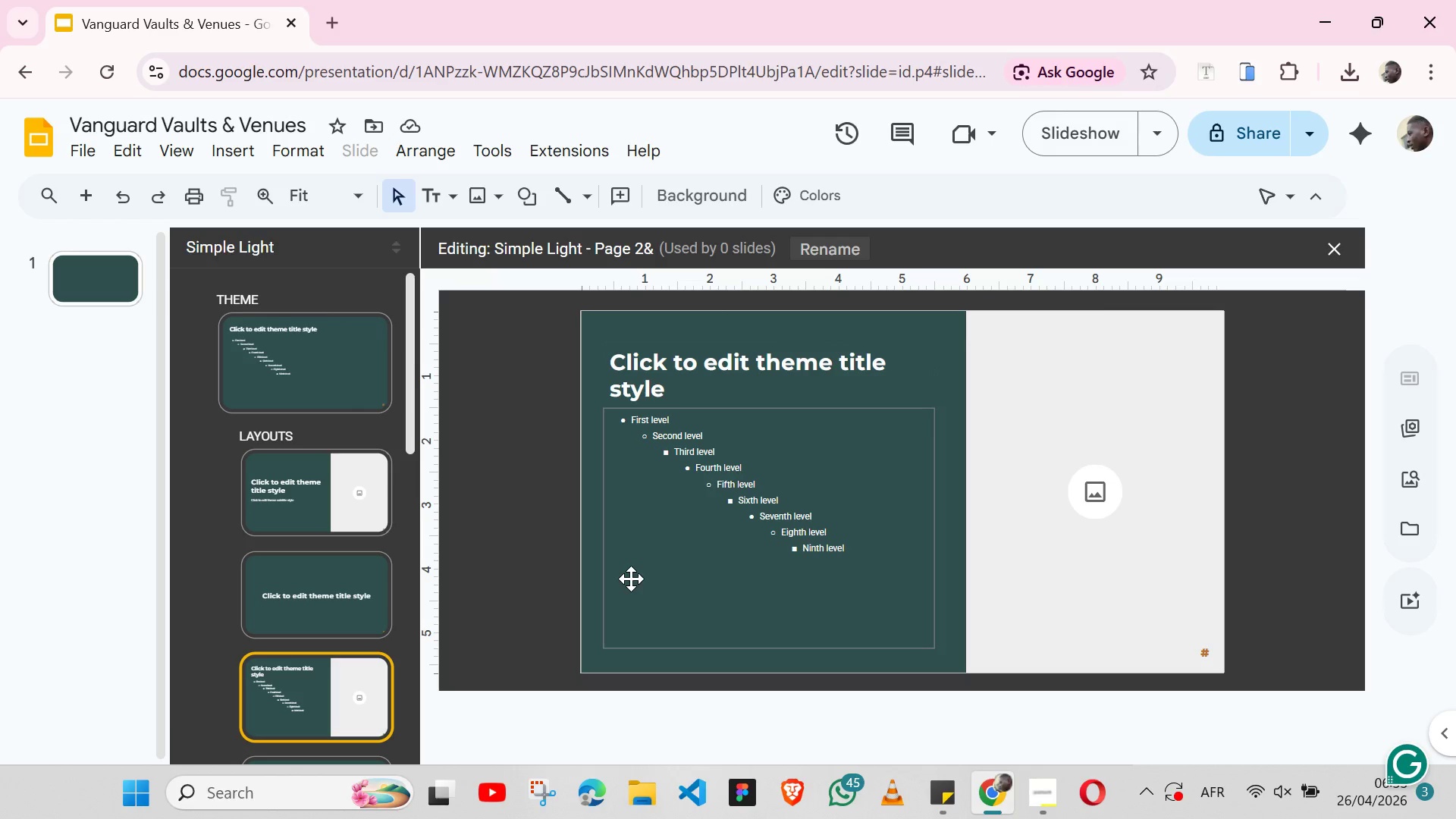 
wait(26.76)
 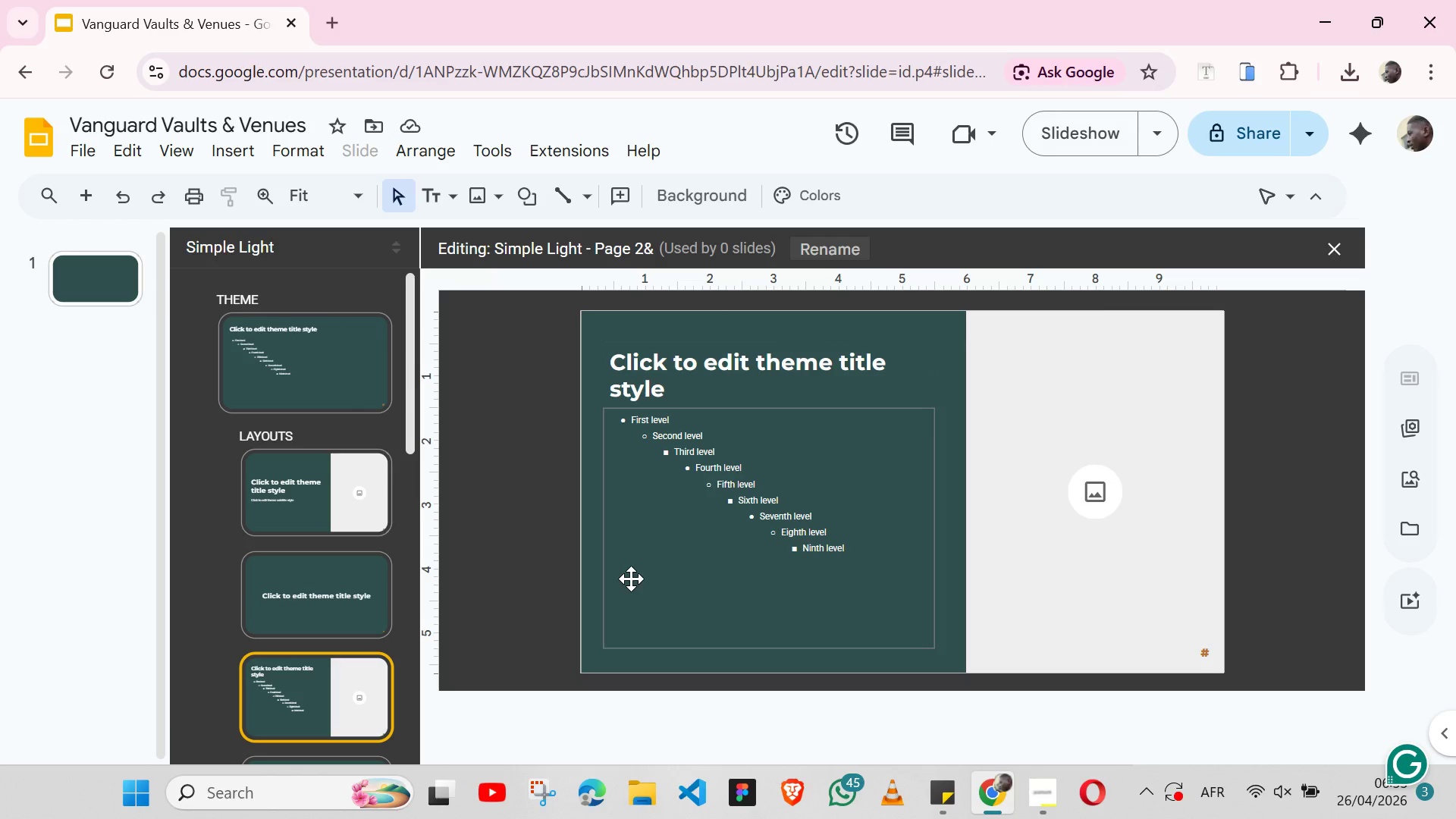 
left_click([93, 190])
 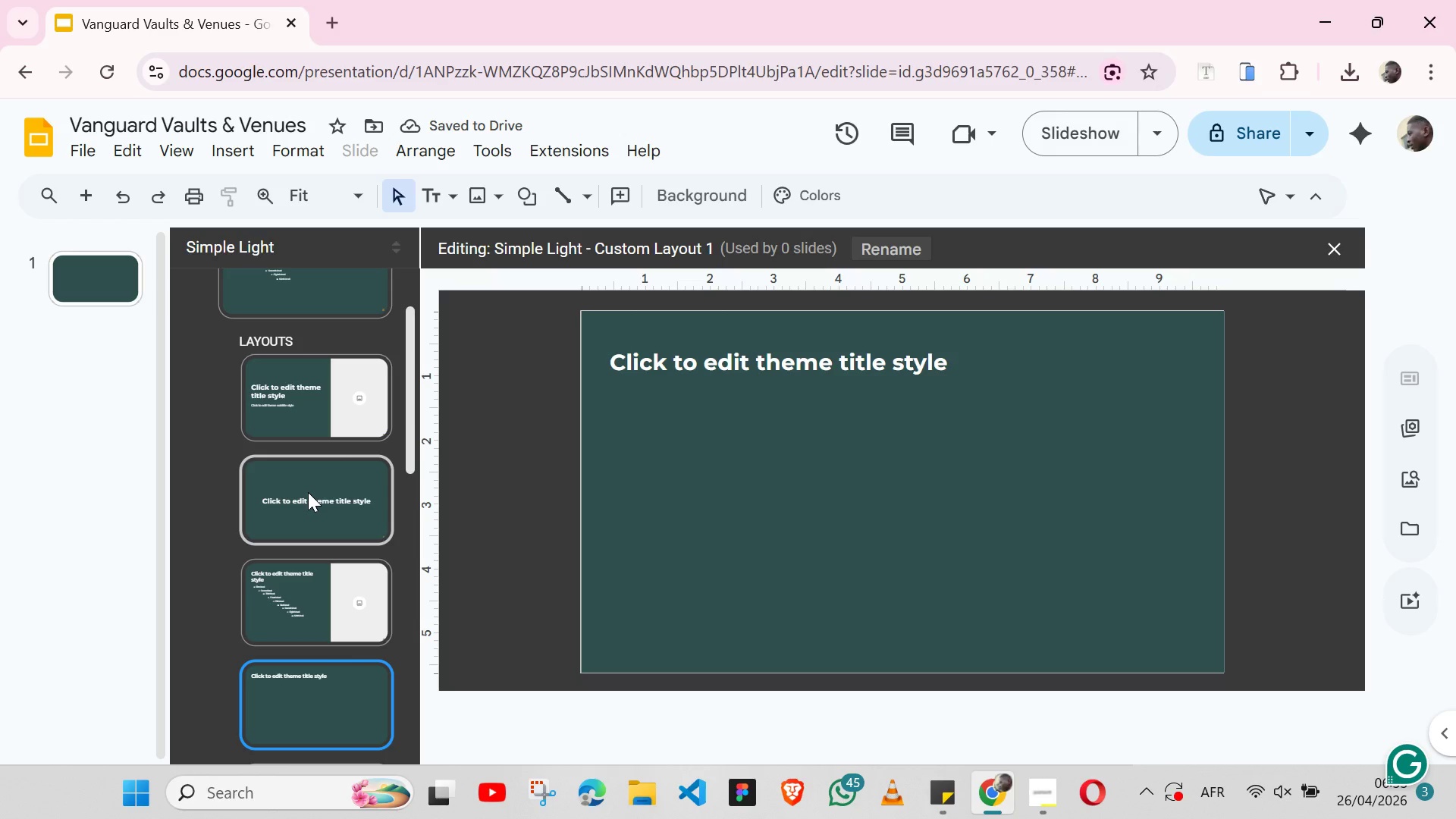 
wait(5.55)
 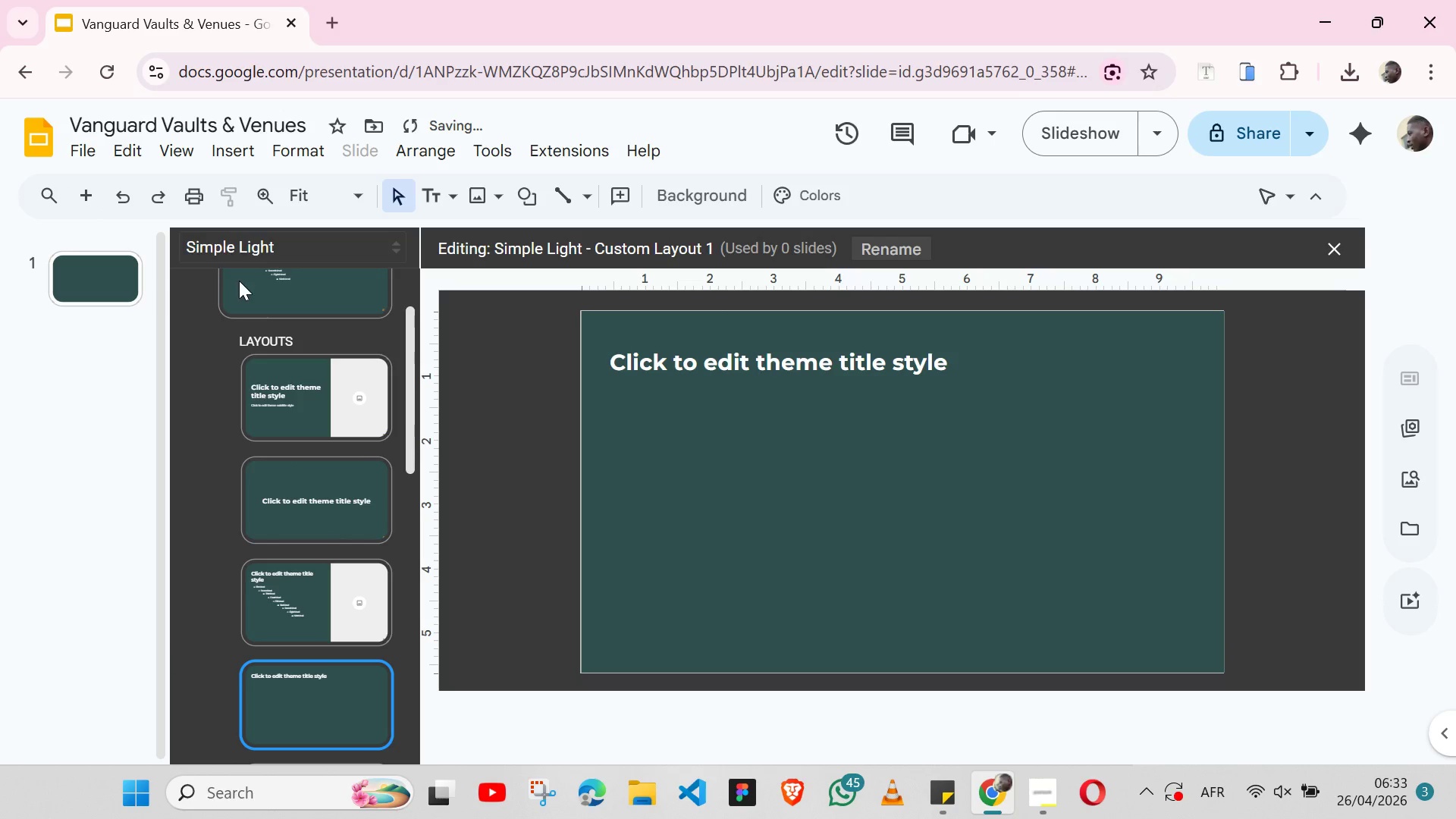 
mouse_move([311, 514])
 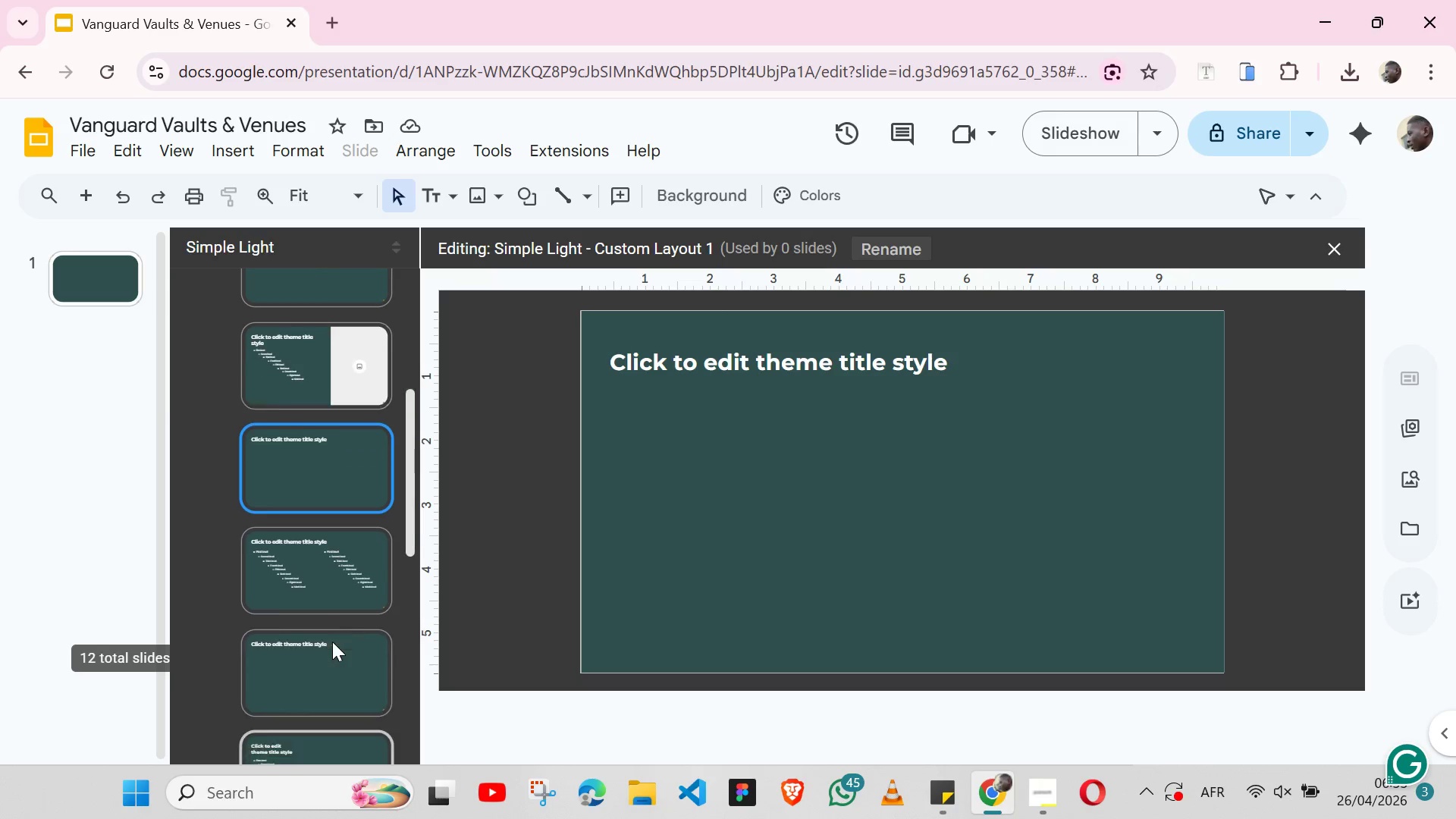 
left_click([297, 419])
 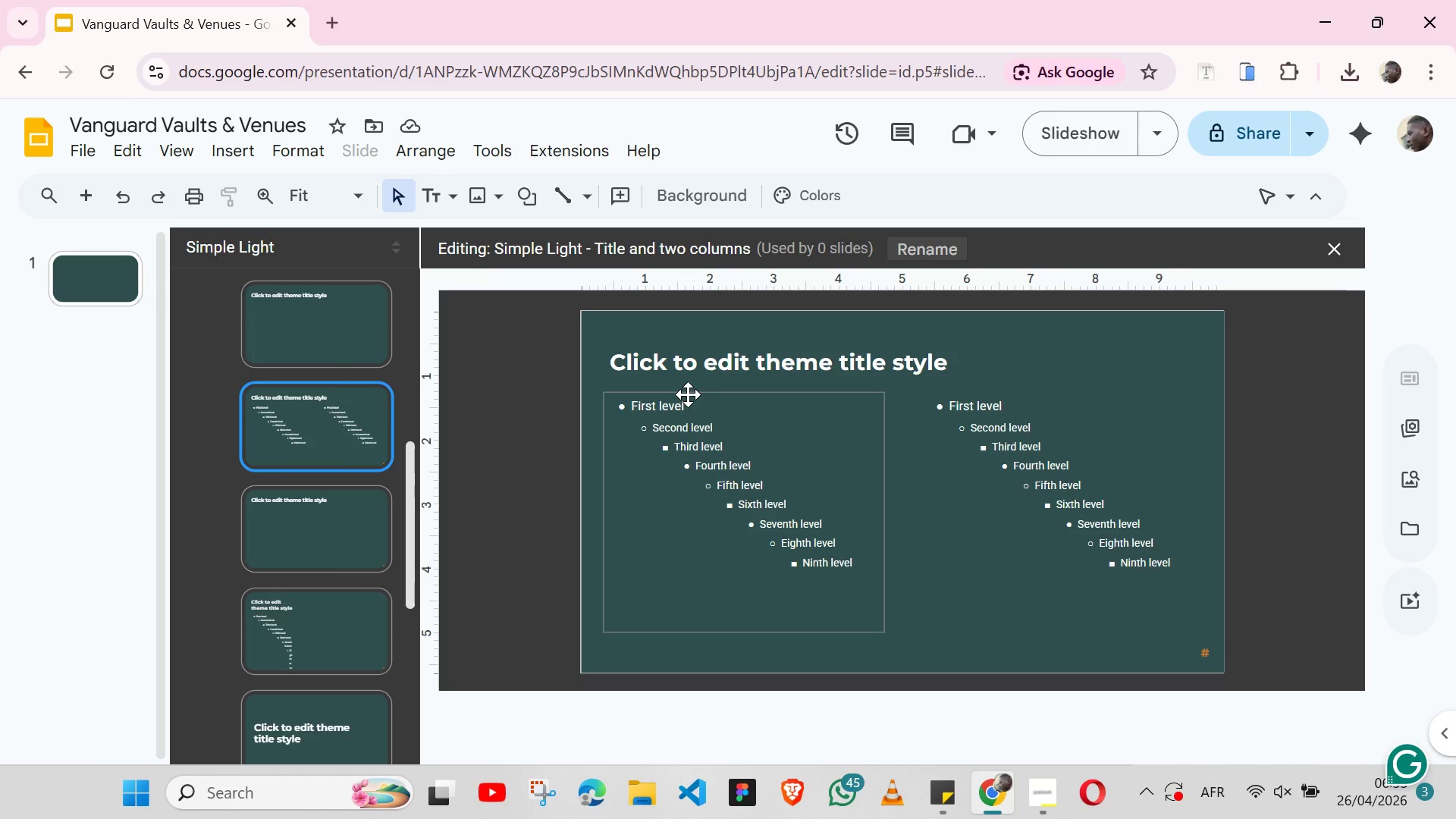 
left_click([688, 394])
 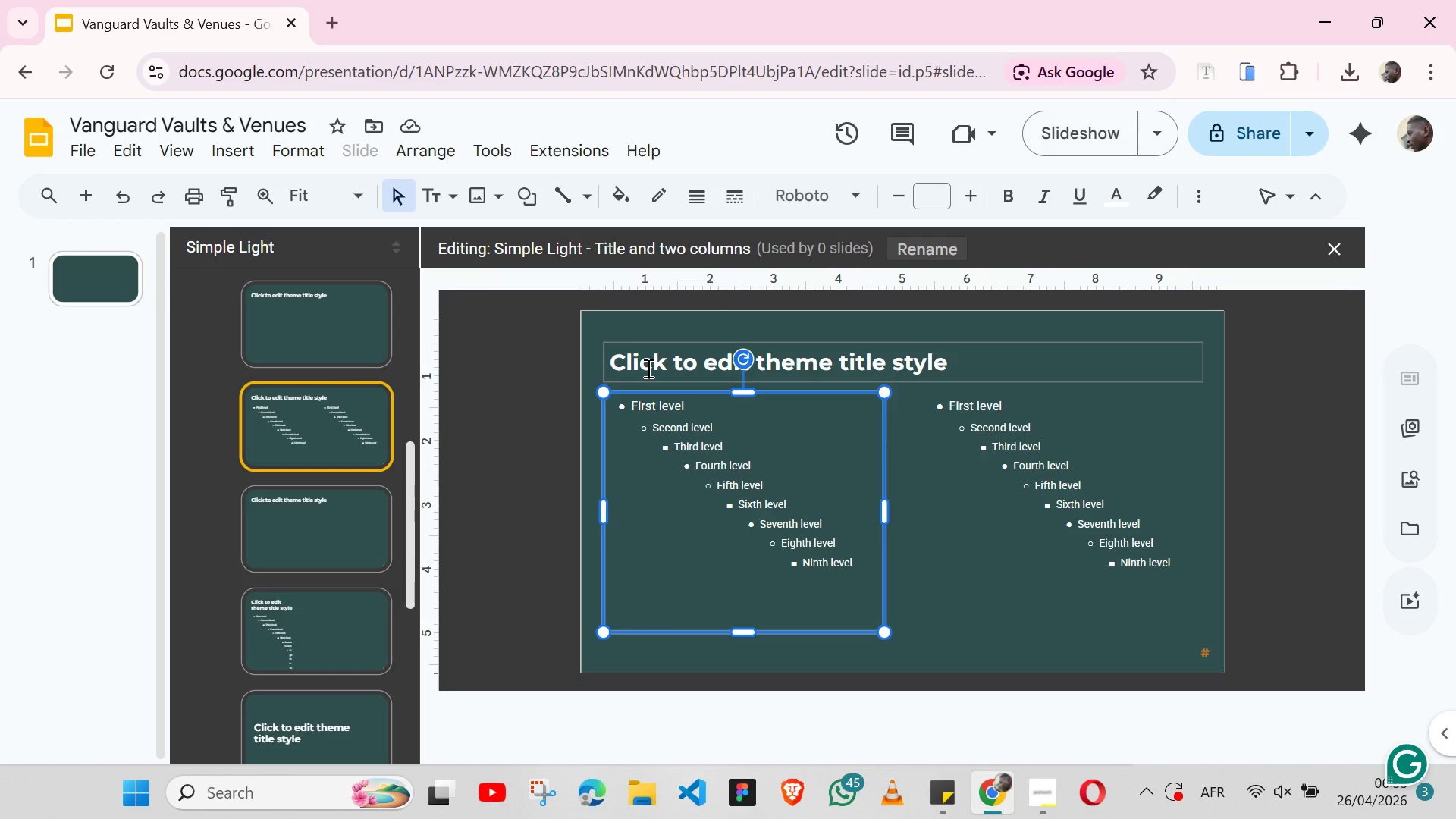 
hold_key(key=ShiftLeft, duration=1.52)
 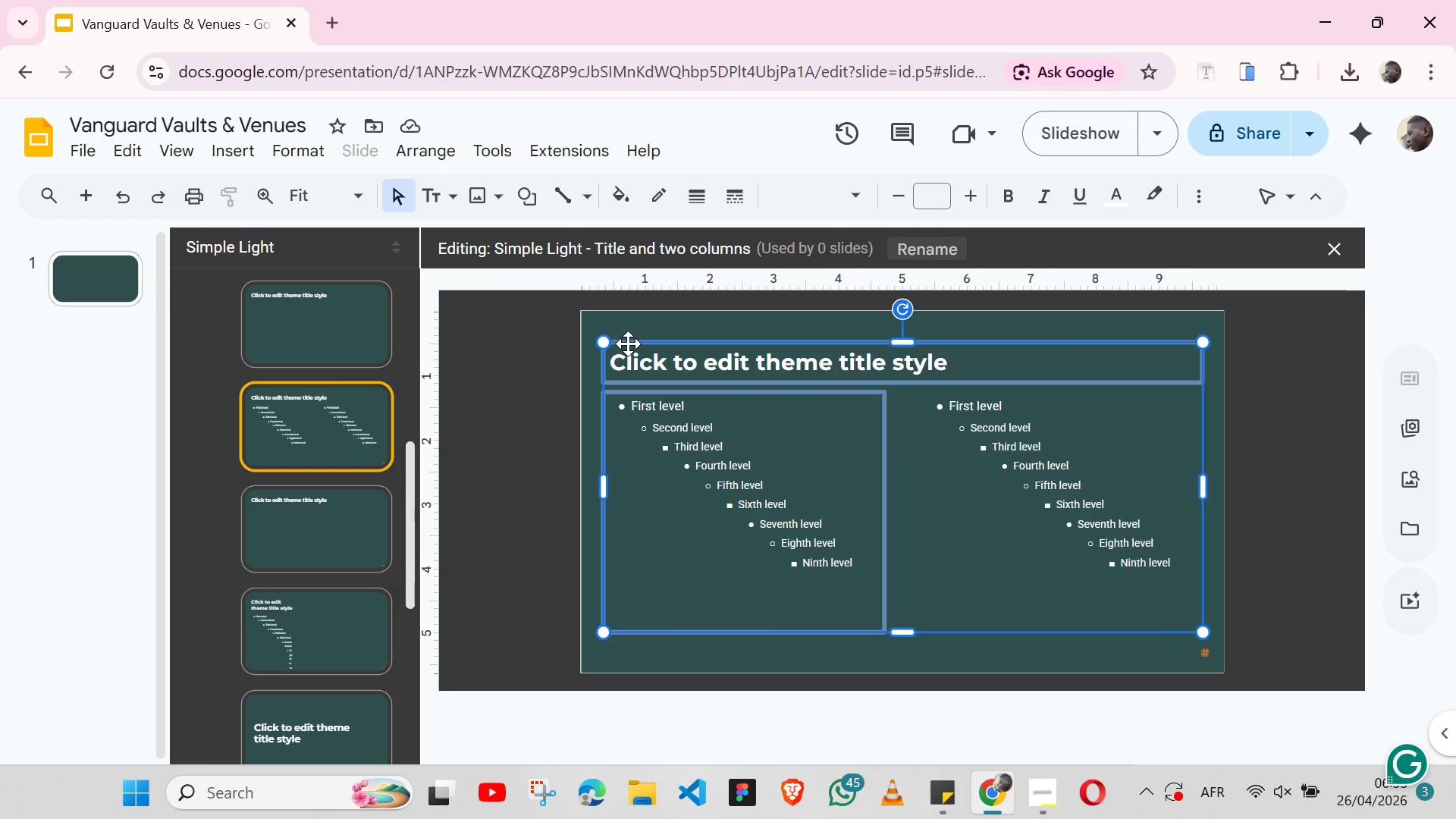 
hold_key(key=ShiftLeft, duration=0.8)
left_click([628, 344])
 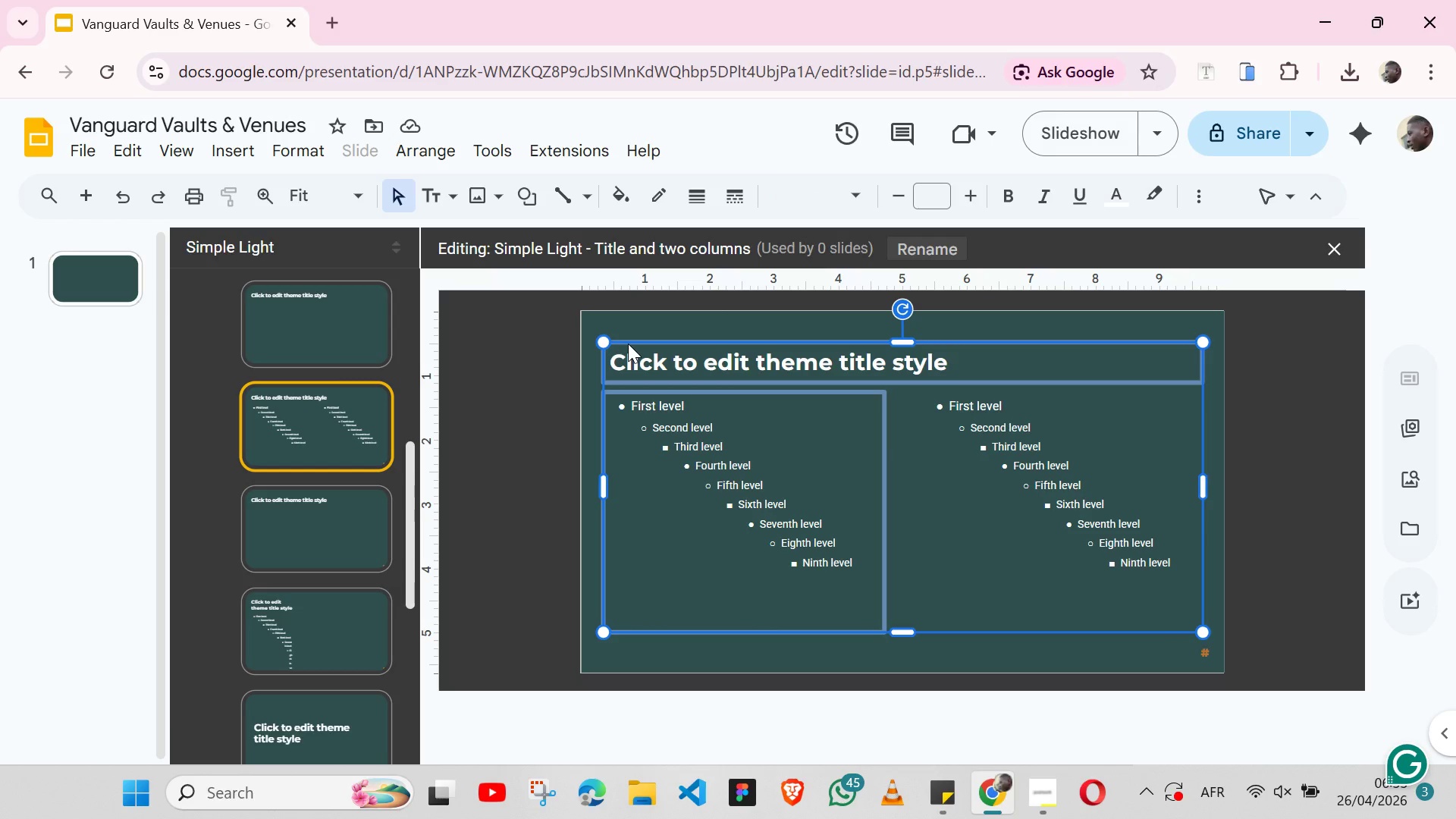 
key(Control+C)
 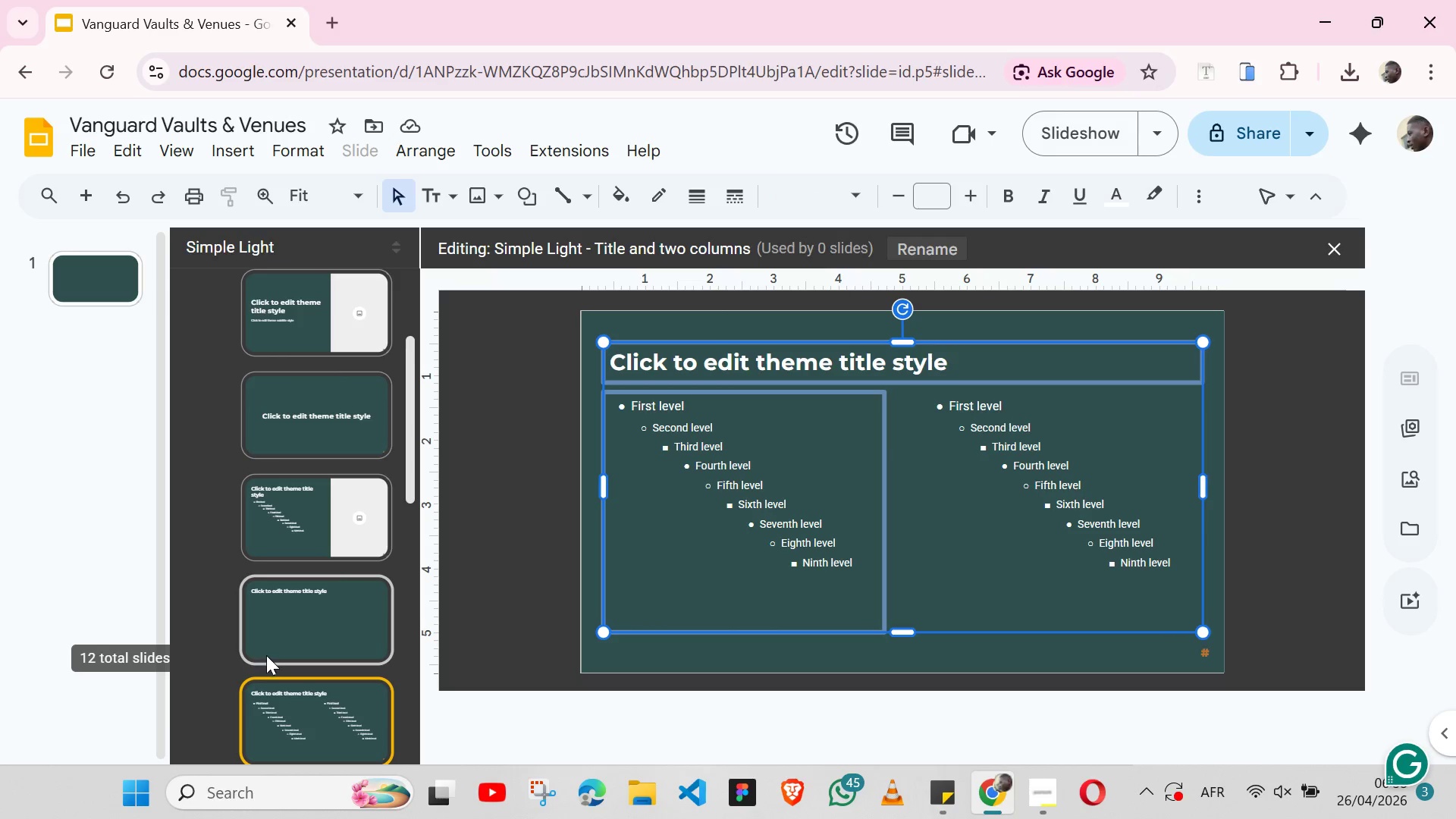 
left_click([309, 600])
 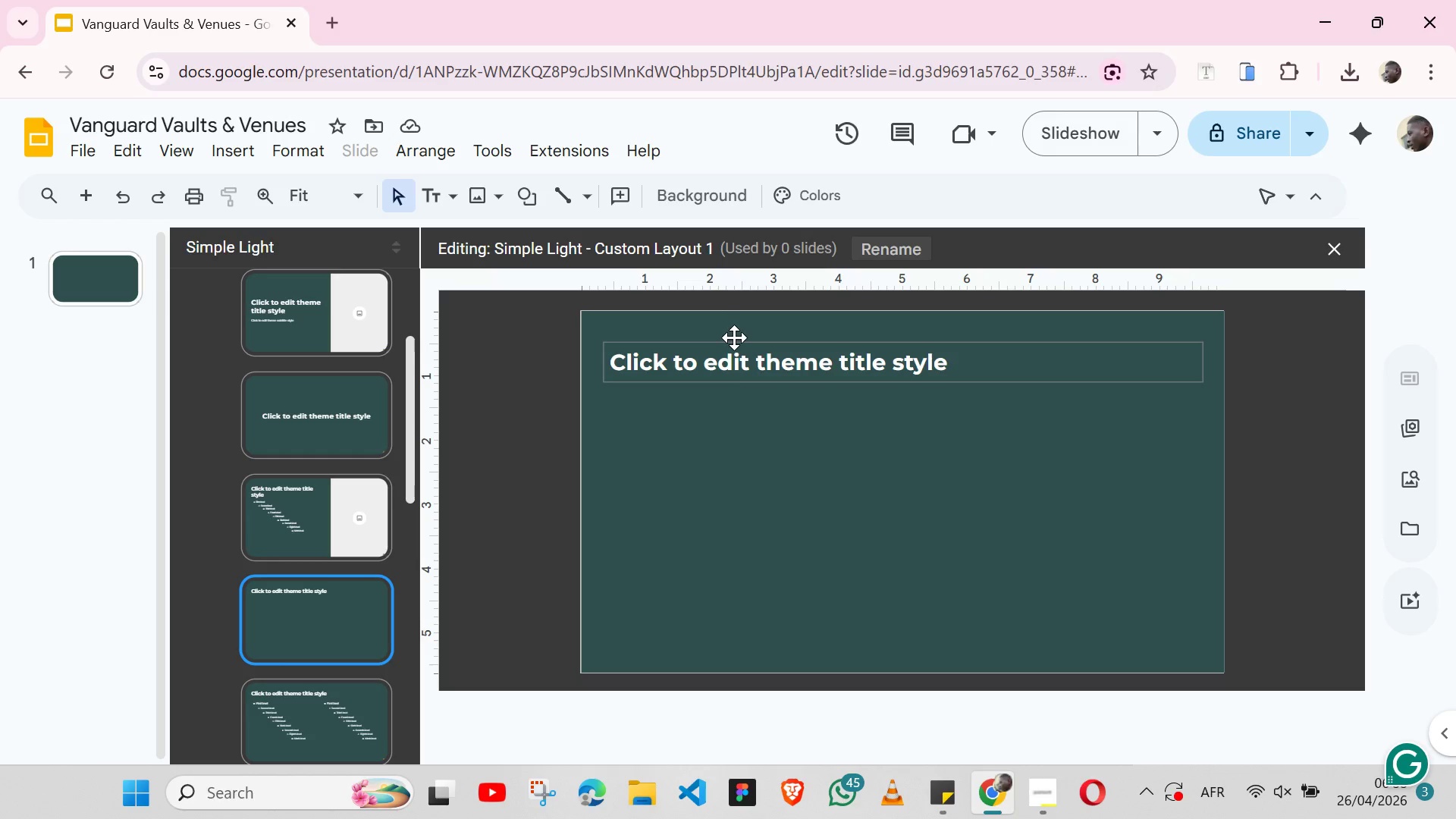 
left_click([734, 337])
 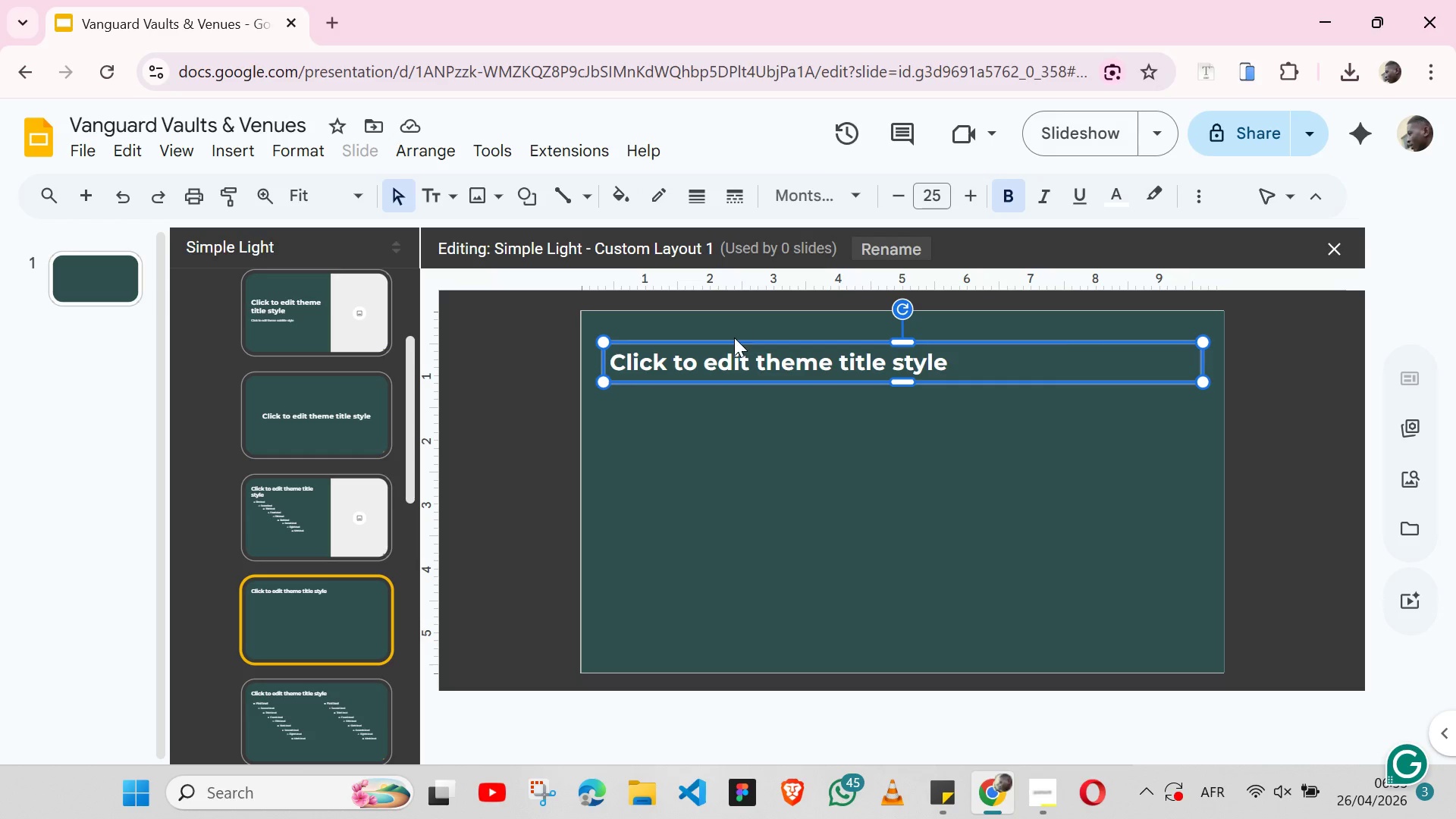 
key(Backspace)
 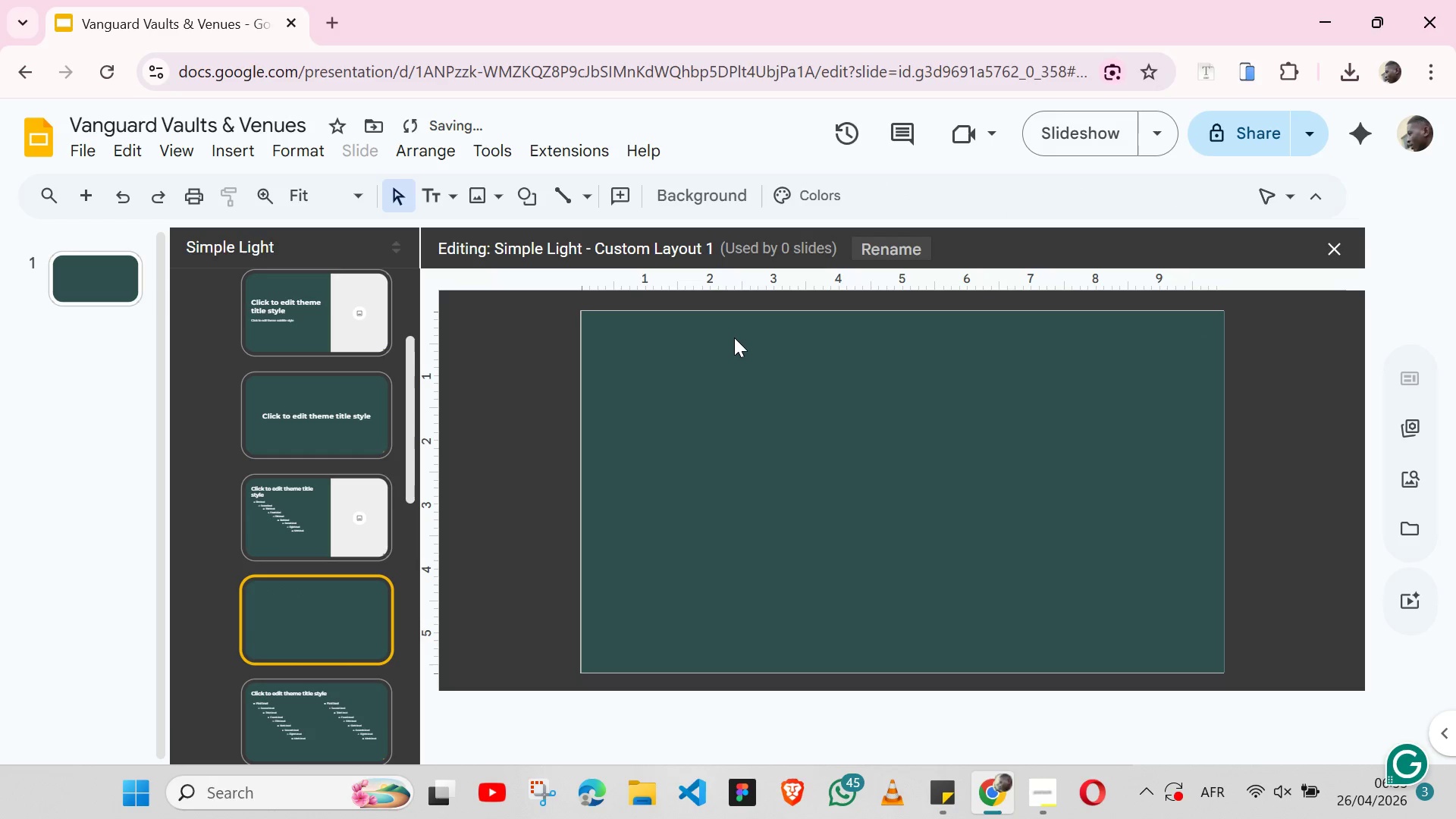 
key(Control+V)
 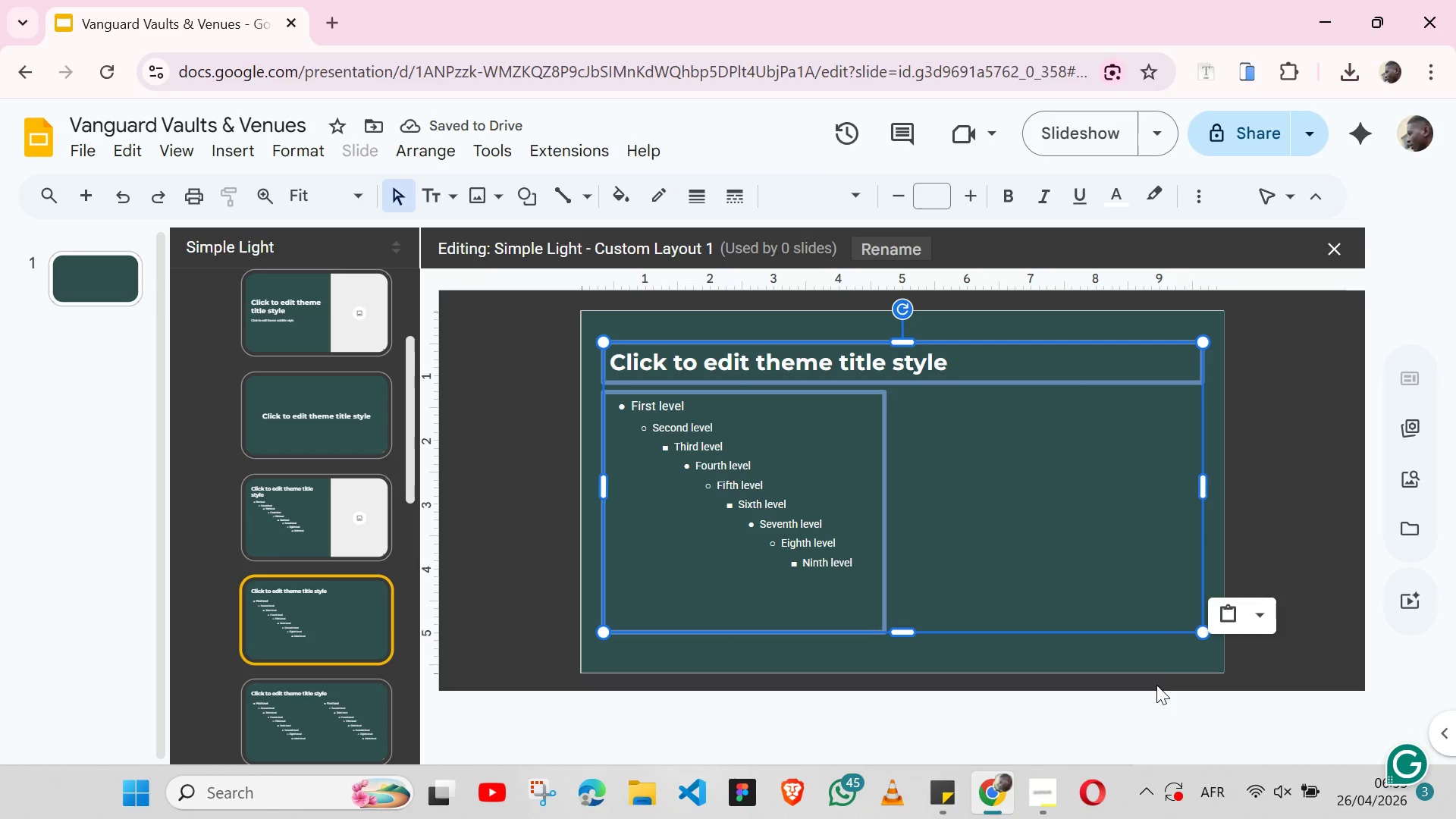 
left_click([1265, 563])
 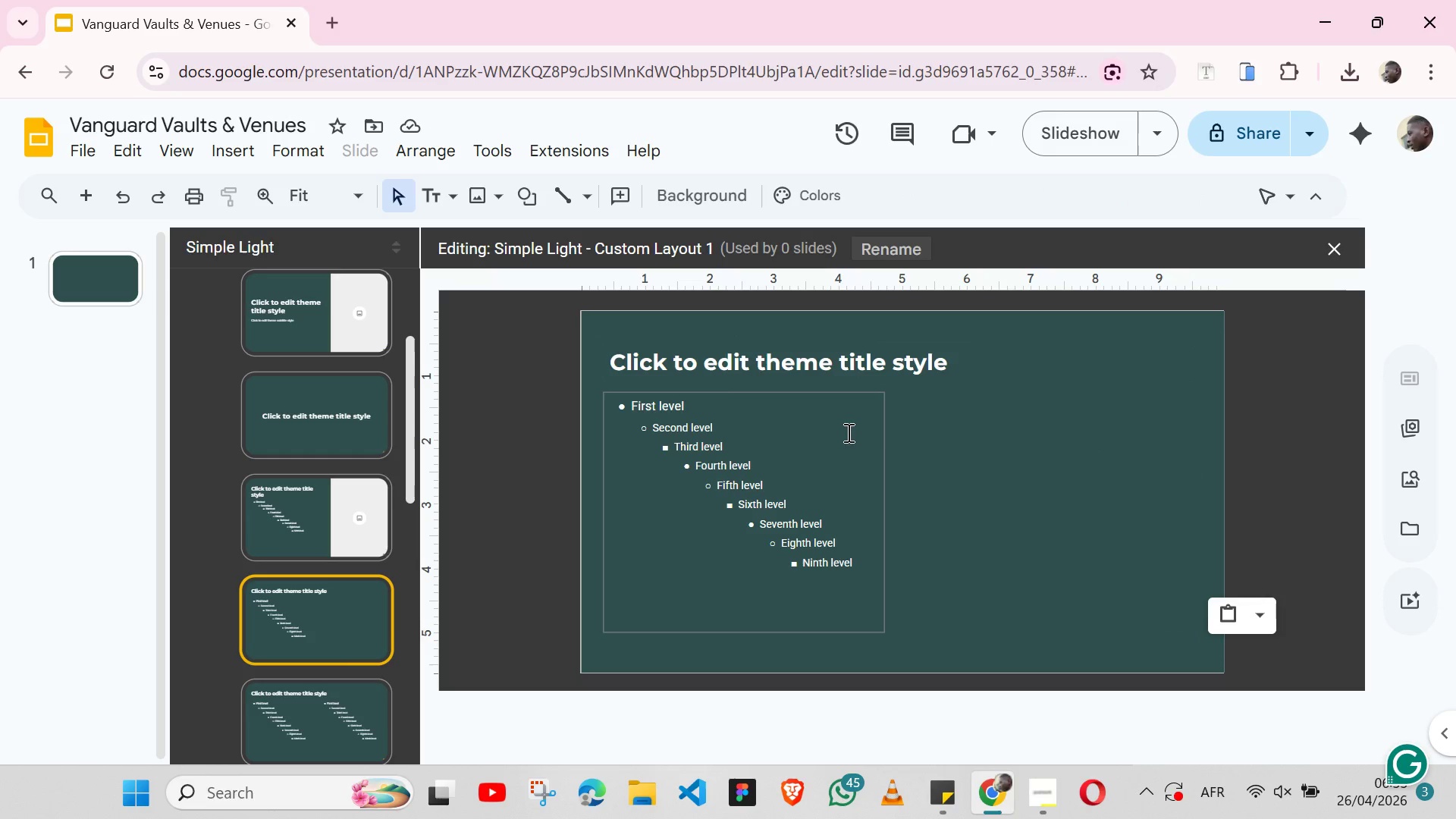 
left_click([883, 440])
 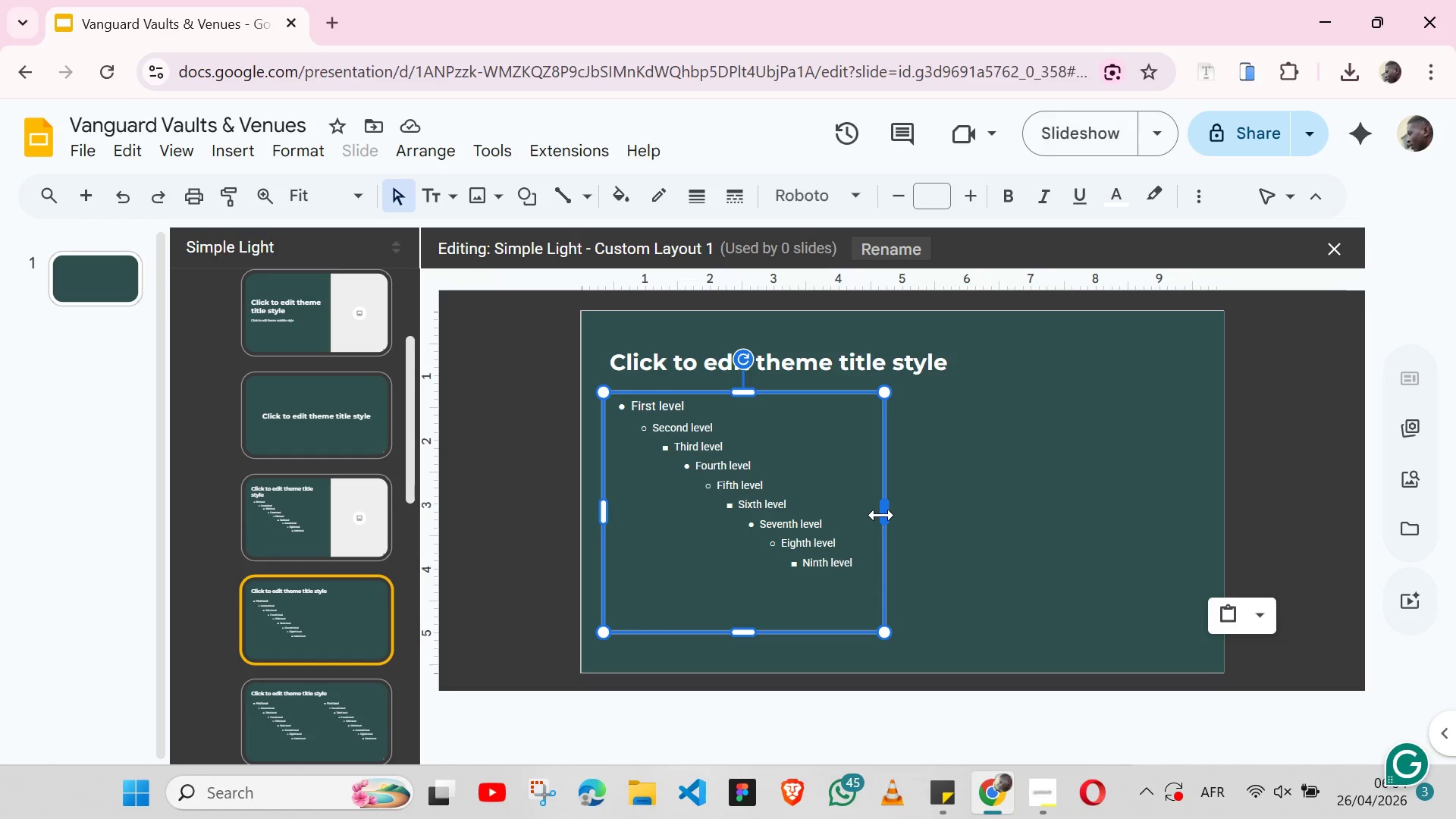 
left_click_drag(start_coordinate=[881, 515], to_coordinate=[1200, 528])
 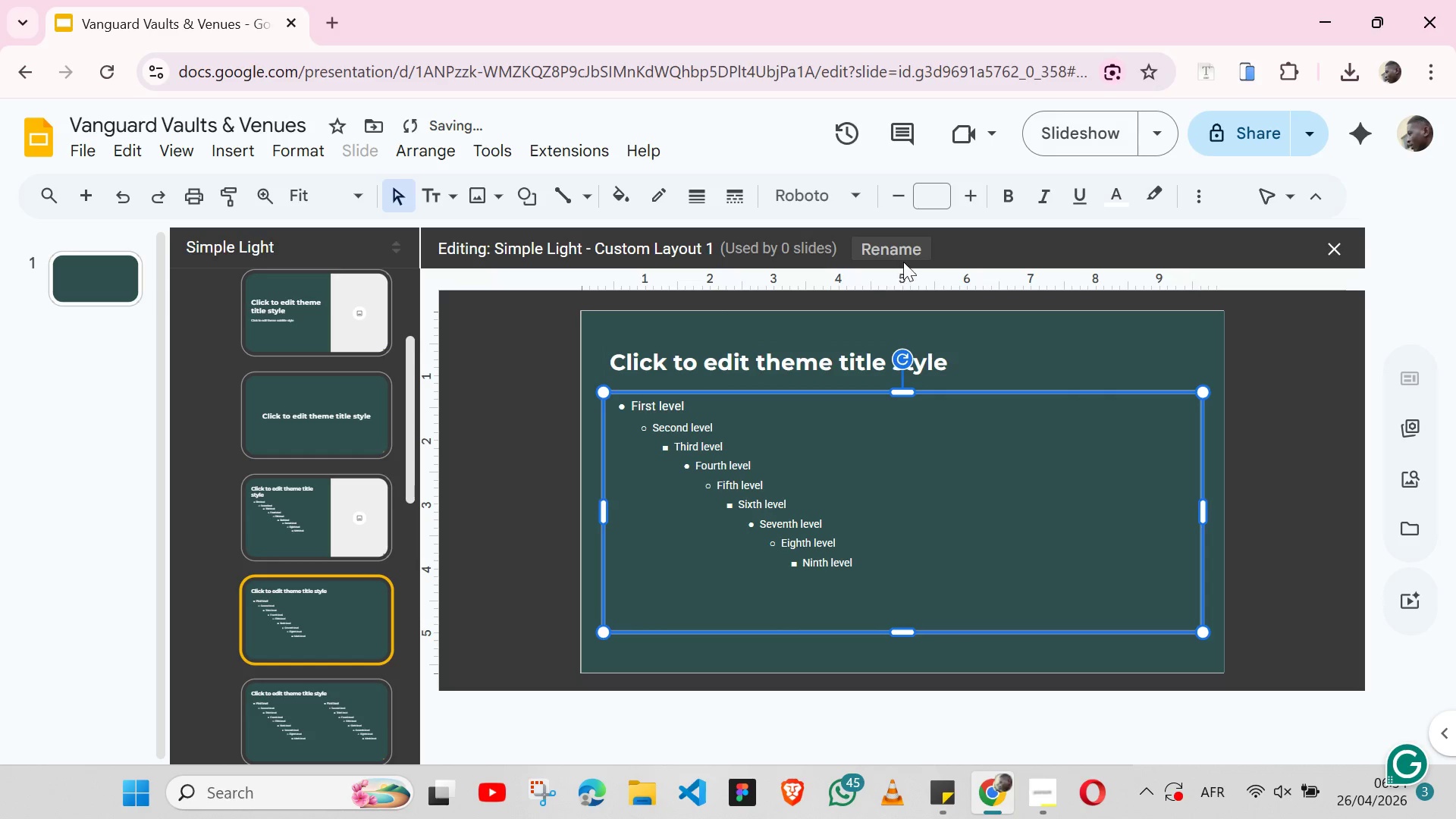 
left_click([896, 247])
 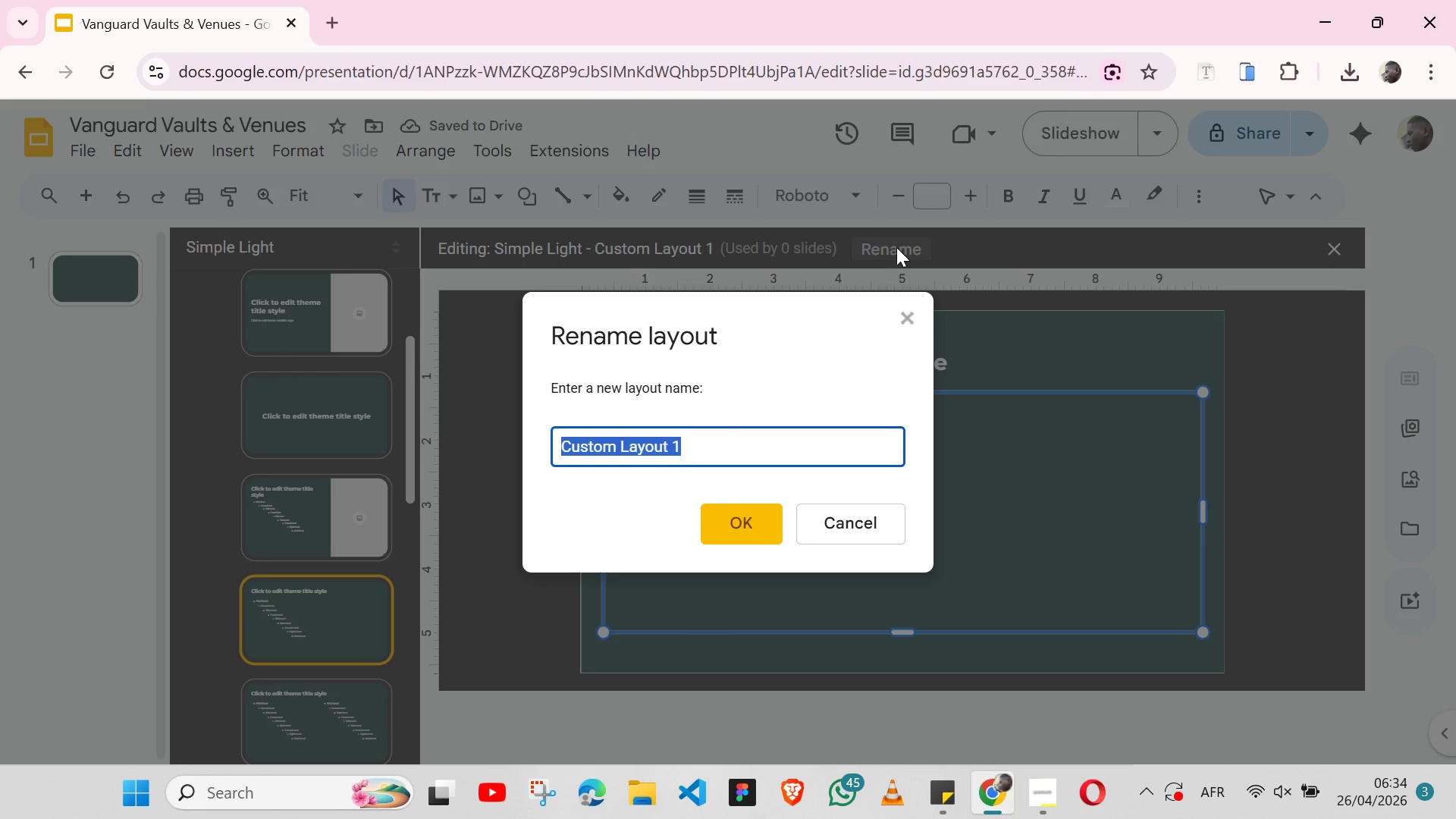 
type(Title & Body&)
 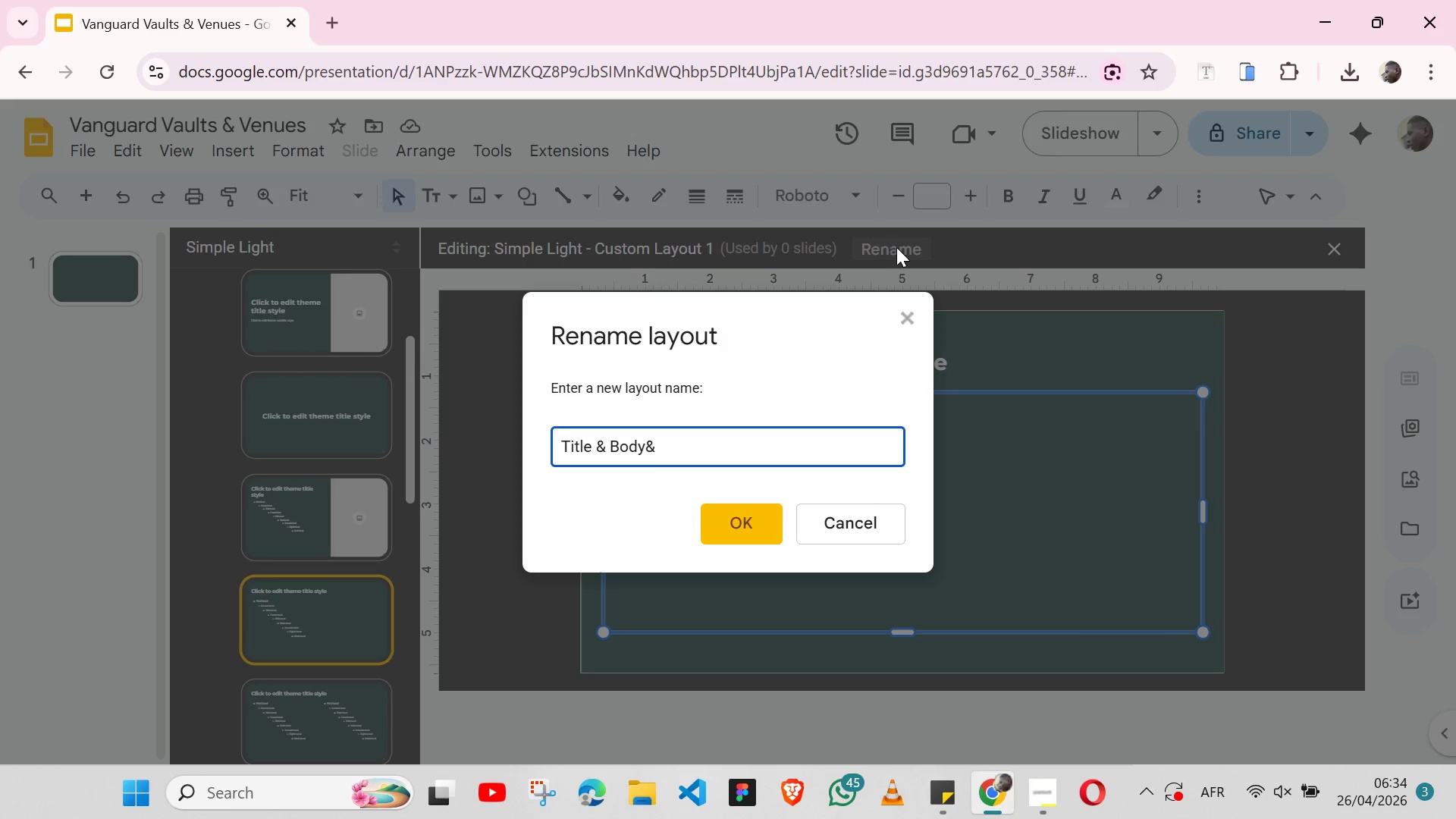 
left_click([745, 541])
 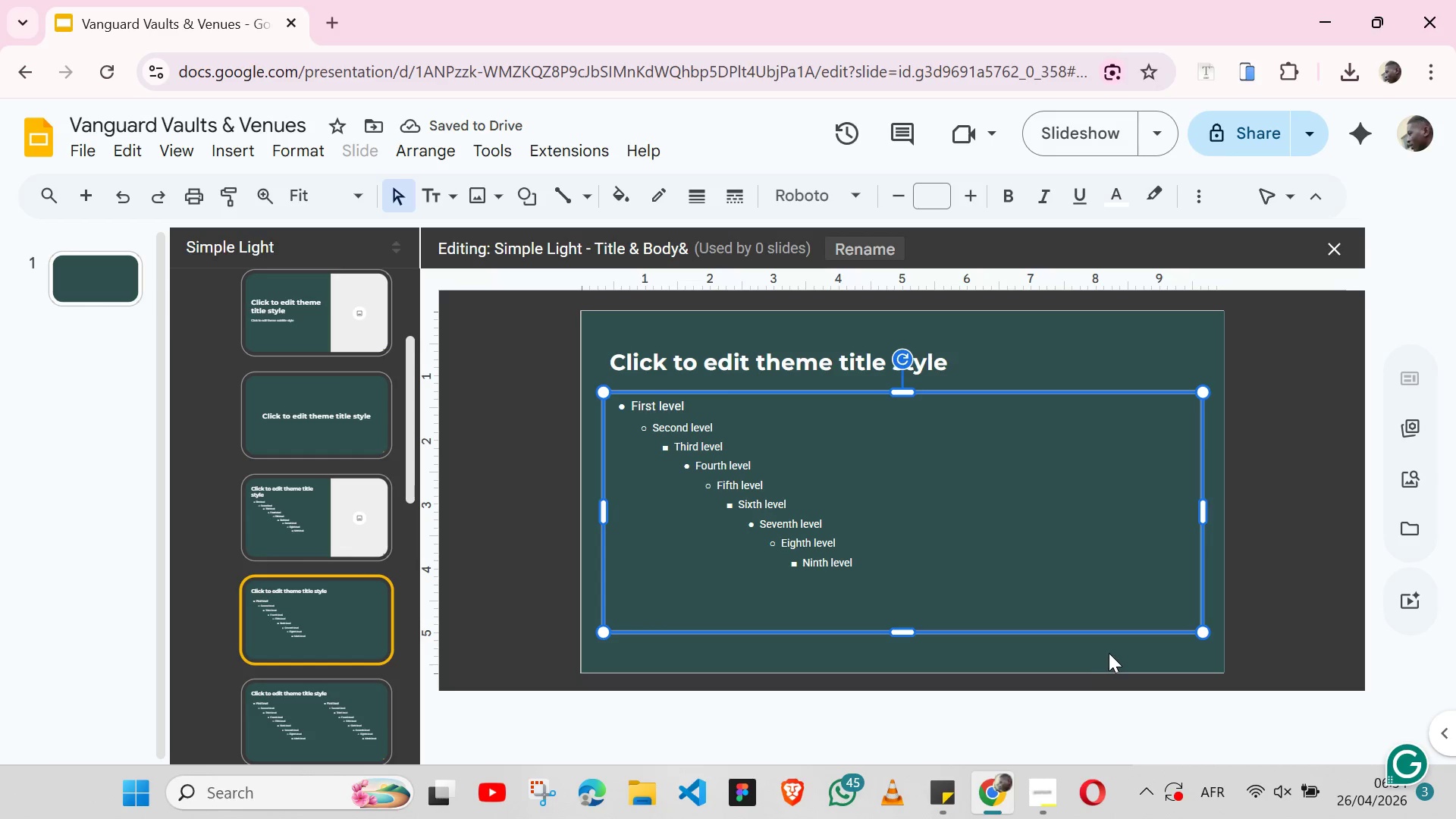 
left_click([1112, 652])
 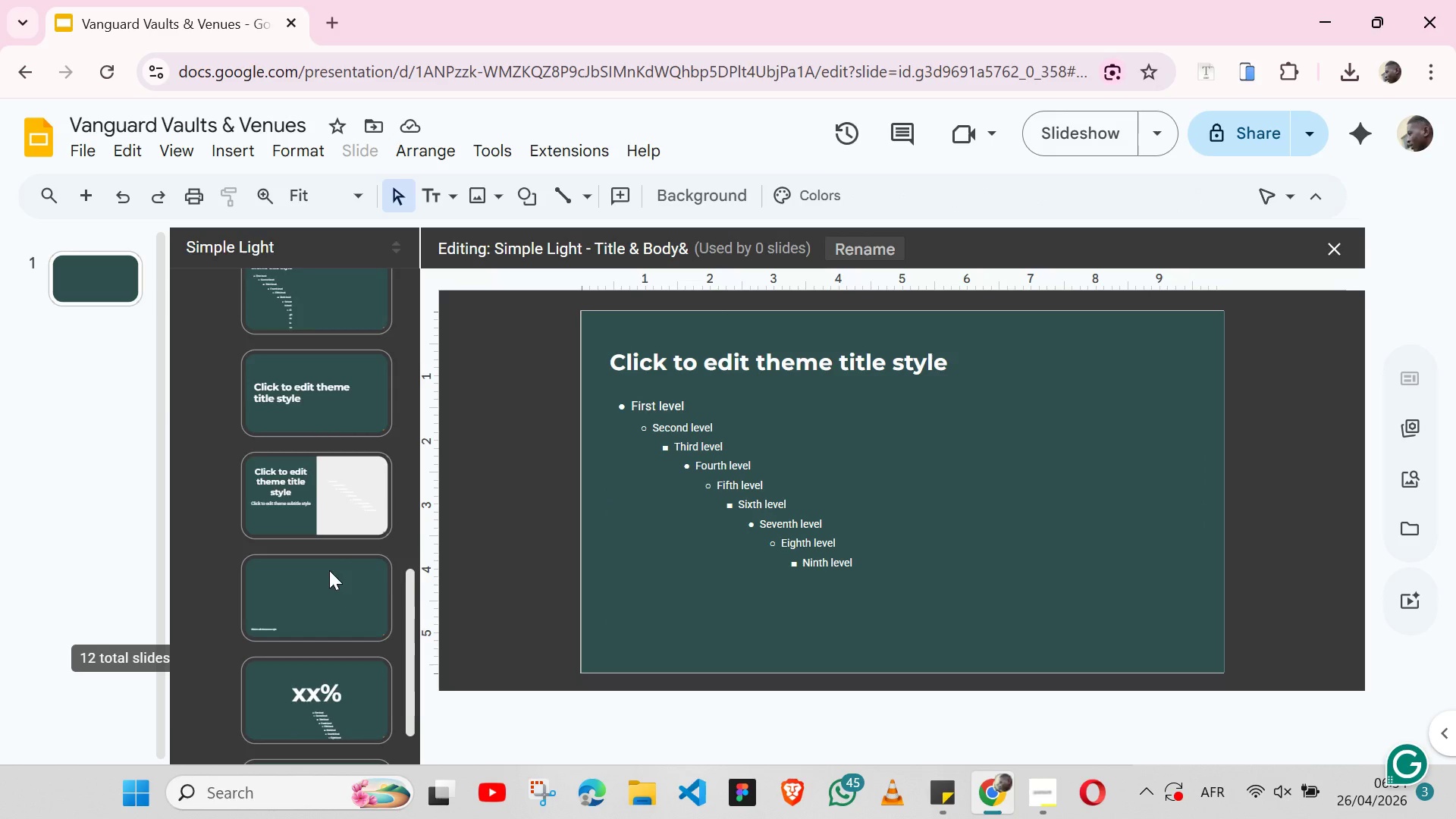 
wait(5.94)
 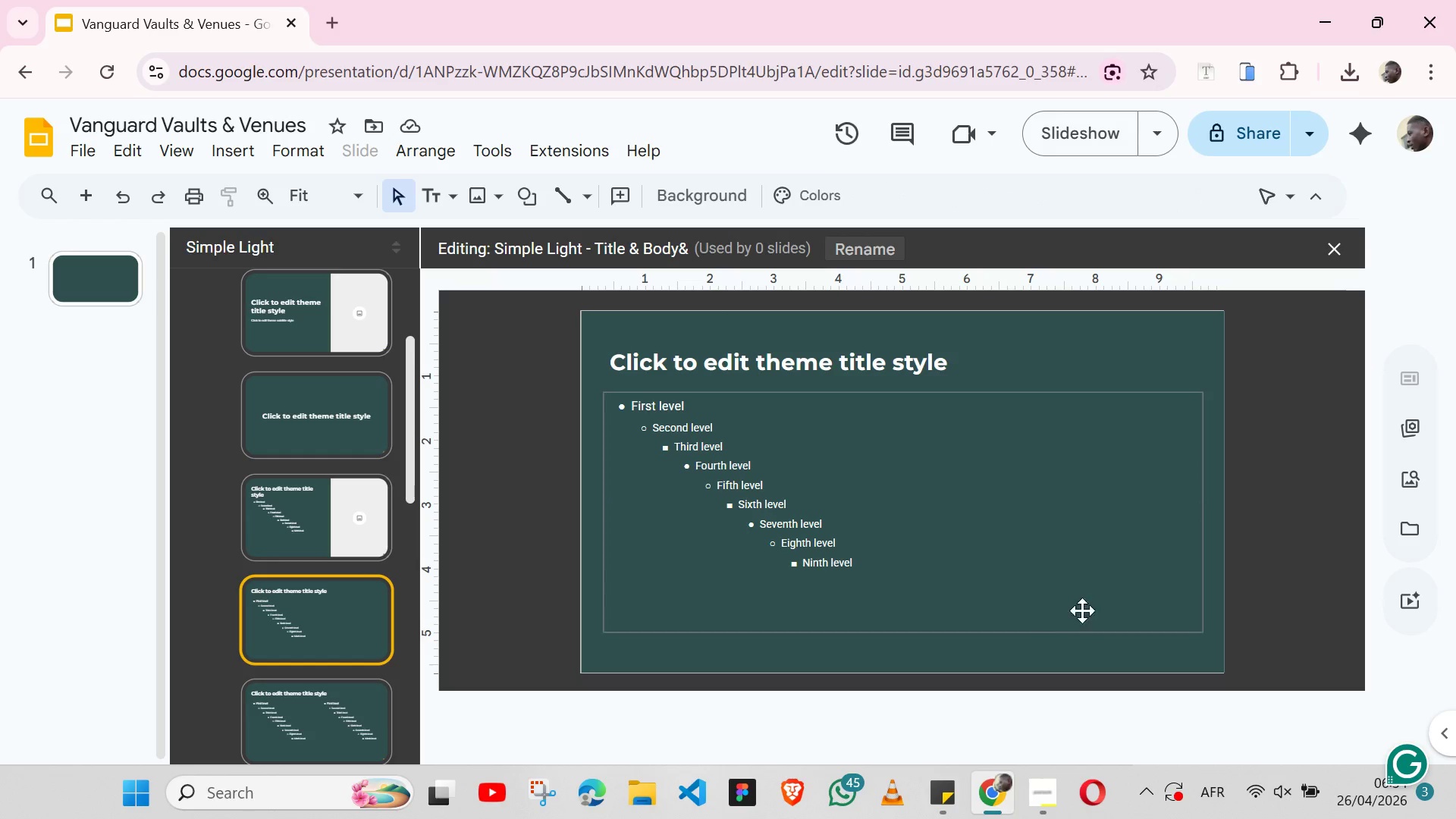 
left_click([320, 558])
 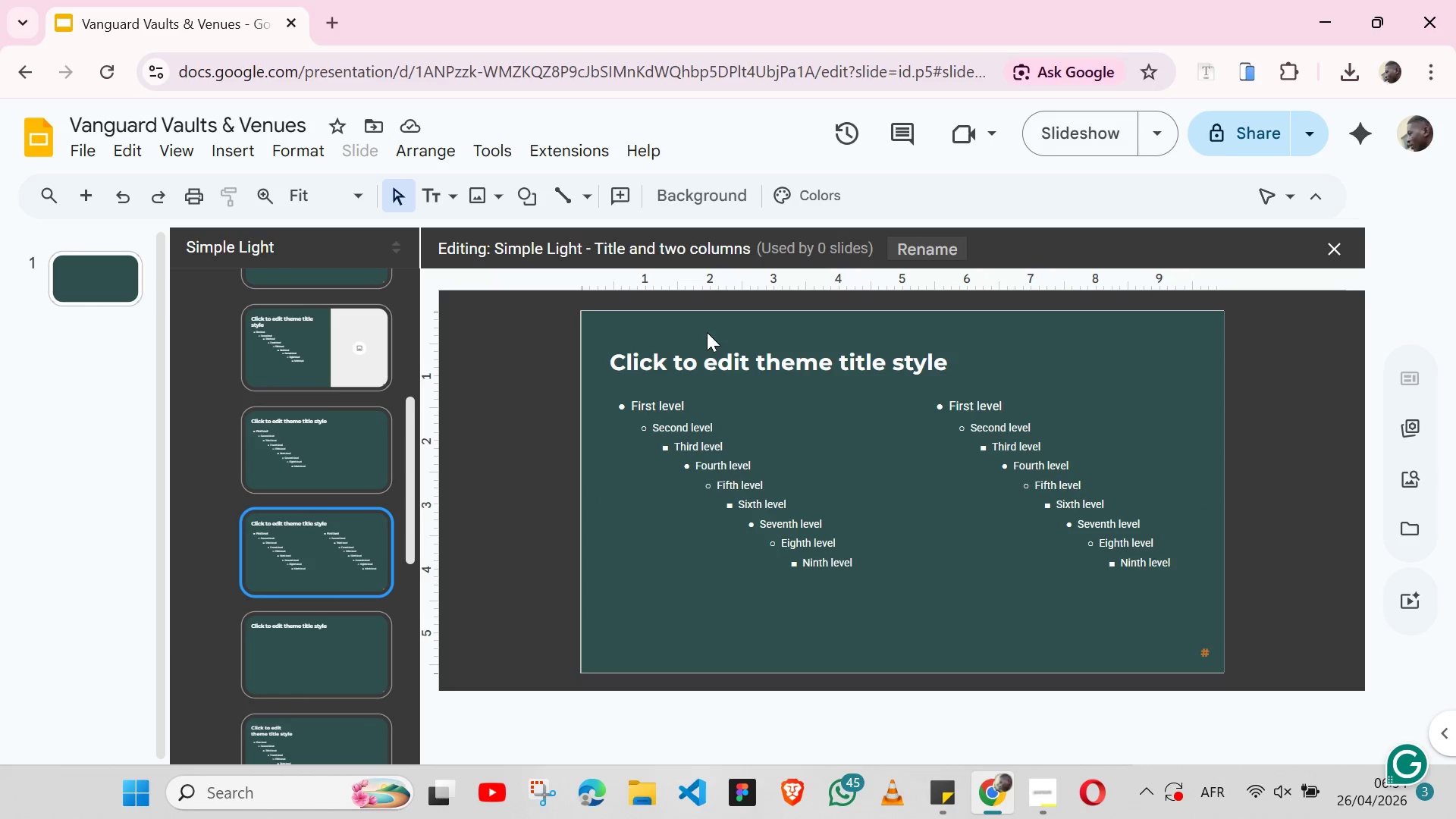 
left_click([700, 339])
 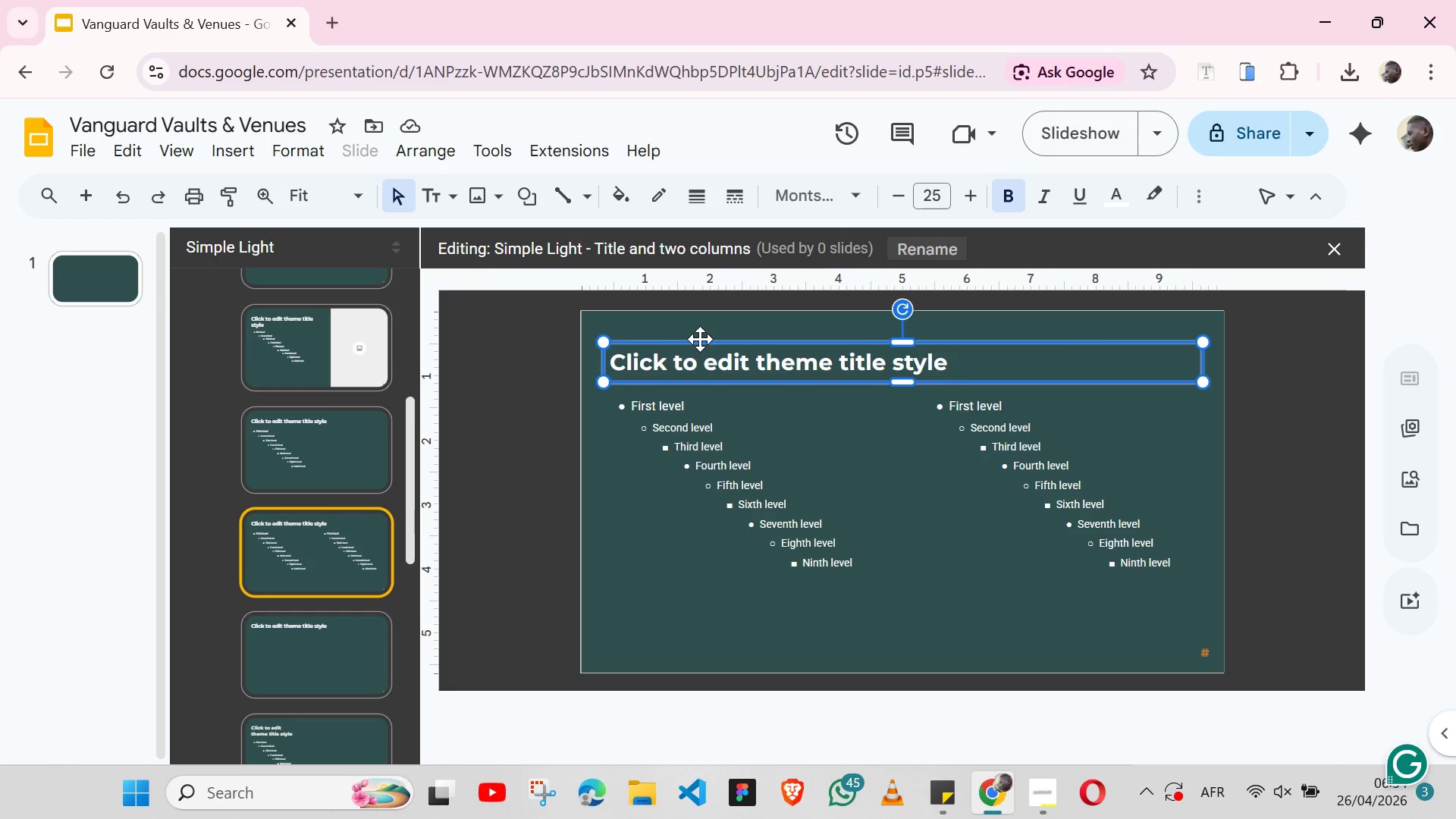 
hold_key(key=ShiftLeft, duration=1.53)
 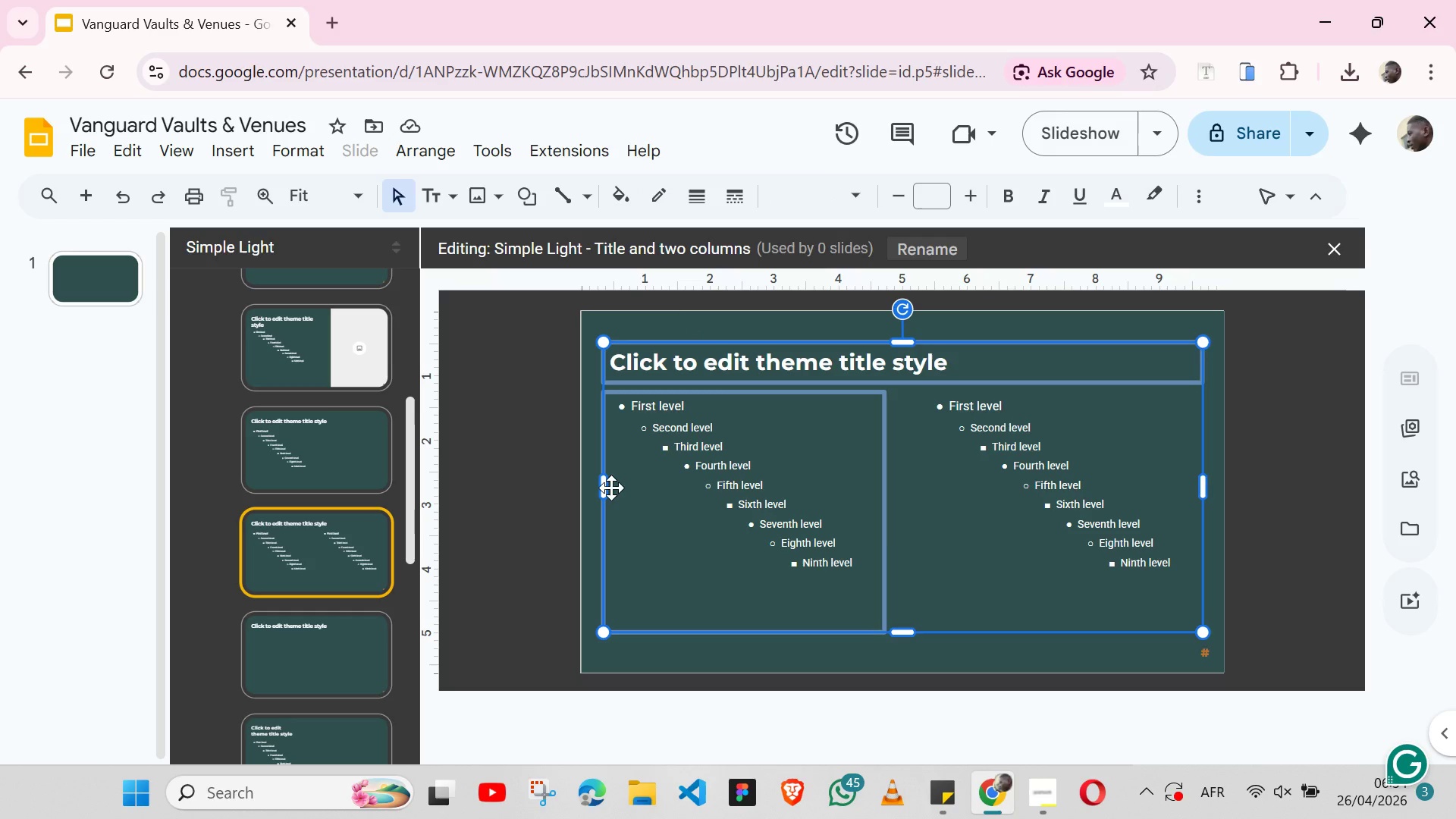 
hold_key(key=ShiftLeft, duration=1.5)
left_click([611, 488])
 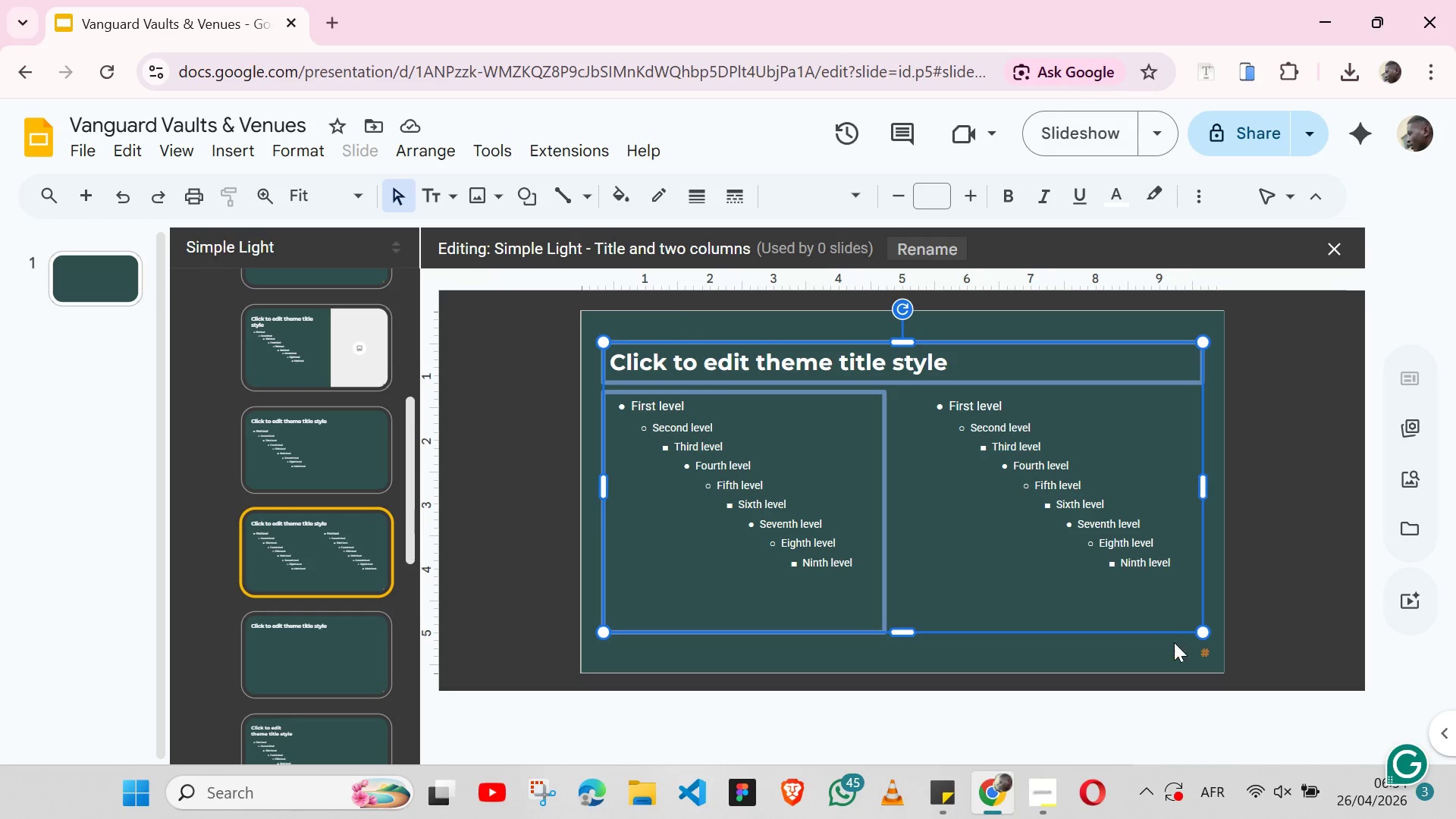 
hold_key(key=ShiftLeft, duration=1.34)
left_click([1176, 662])
 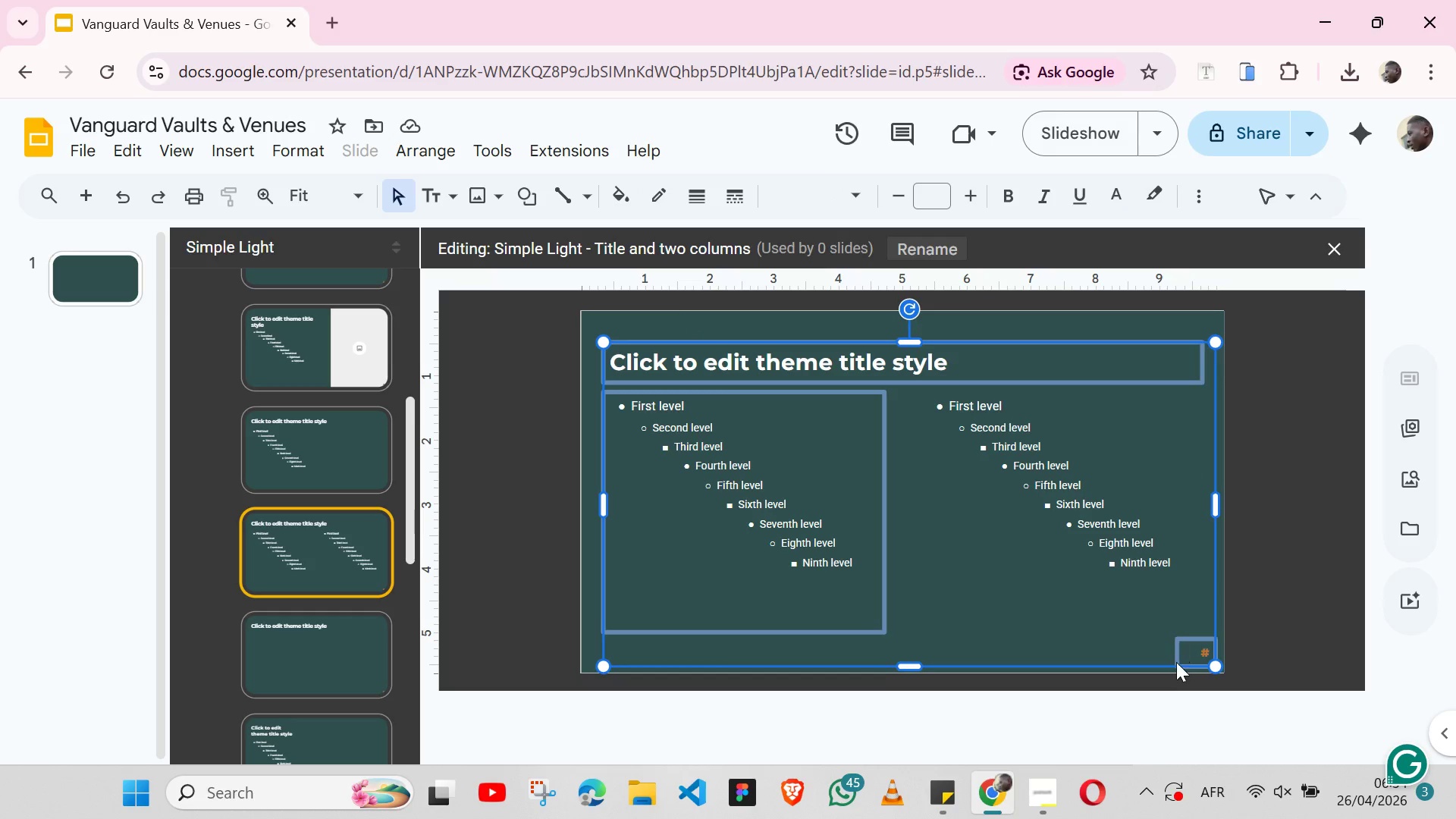 
key(Control+C)
 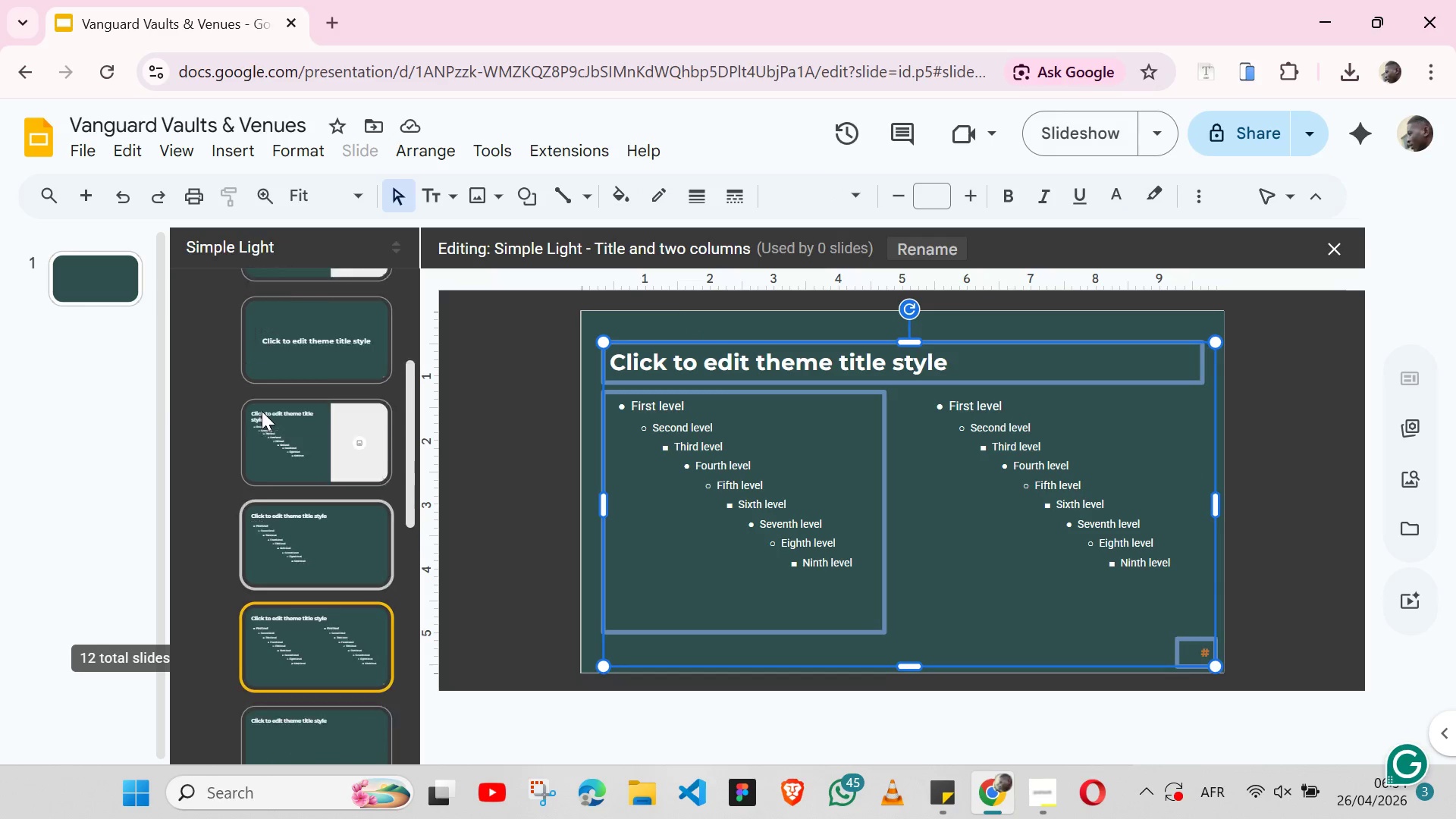 
left_click([297, 493])
 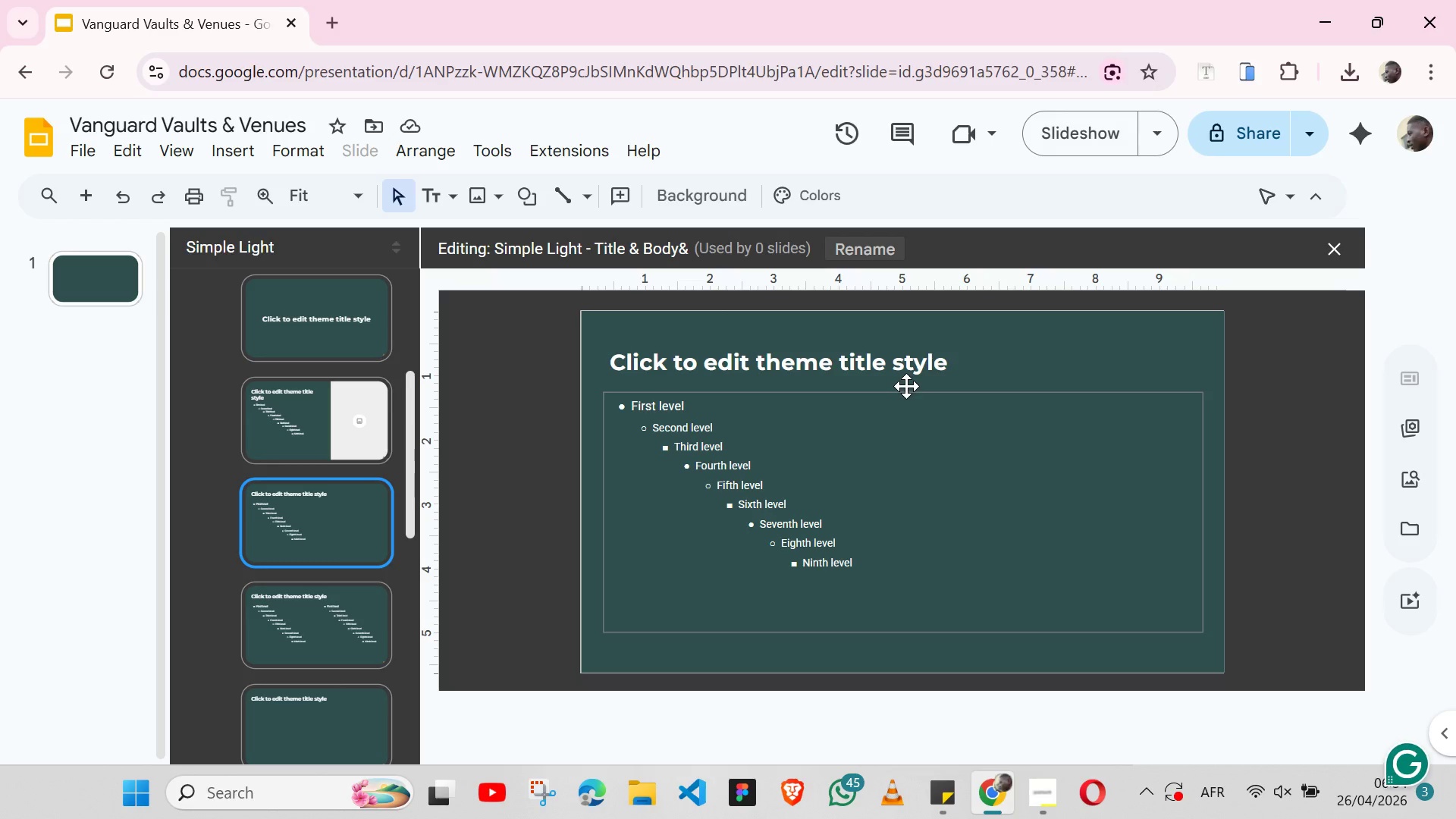 
left_click([907, 386])
 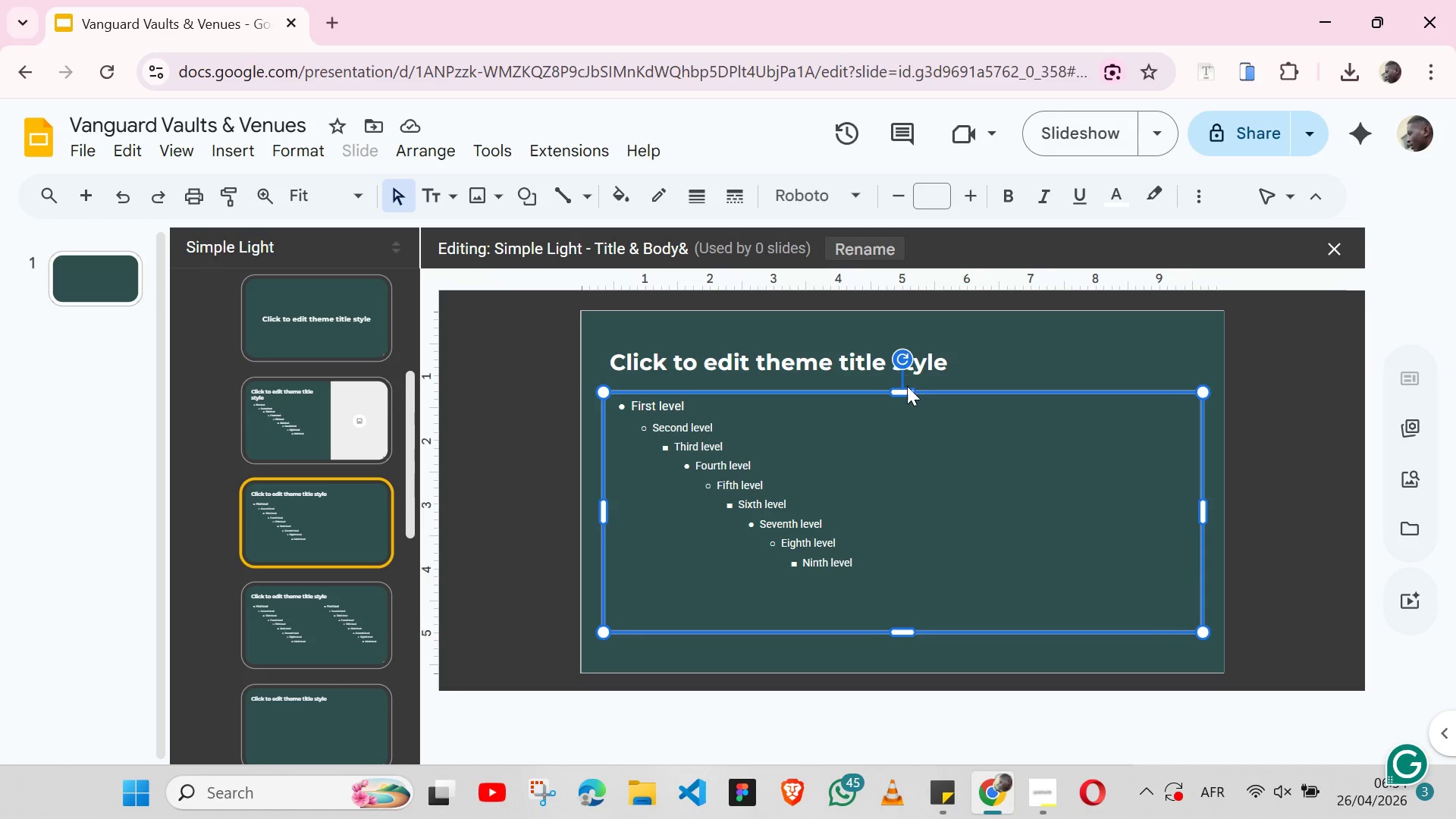 
key(Backspace)
 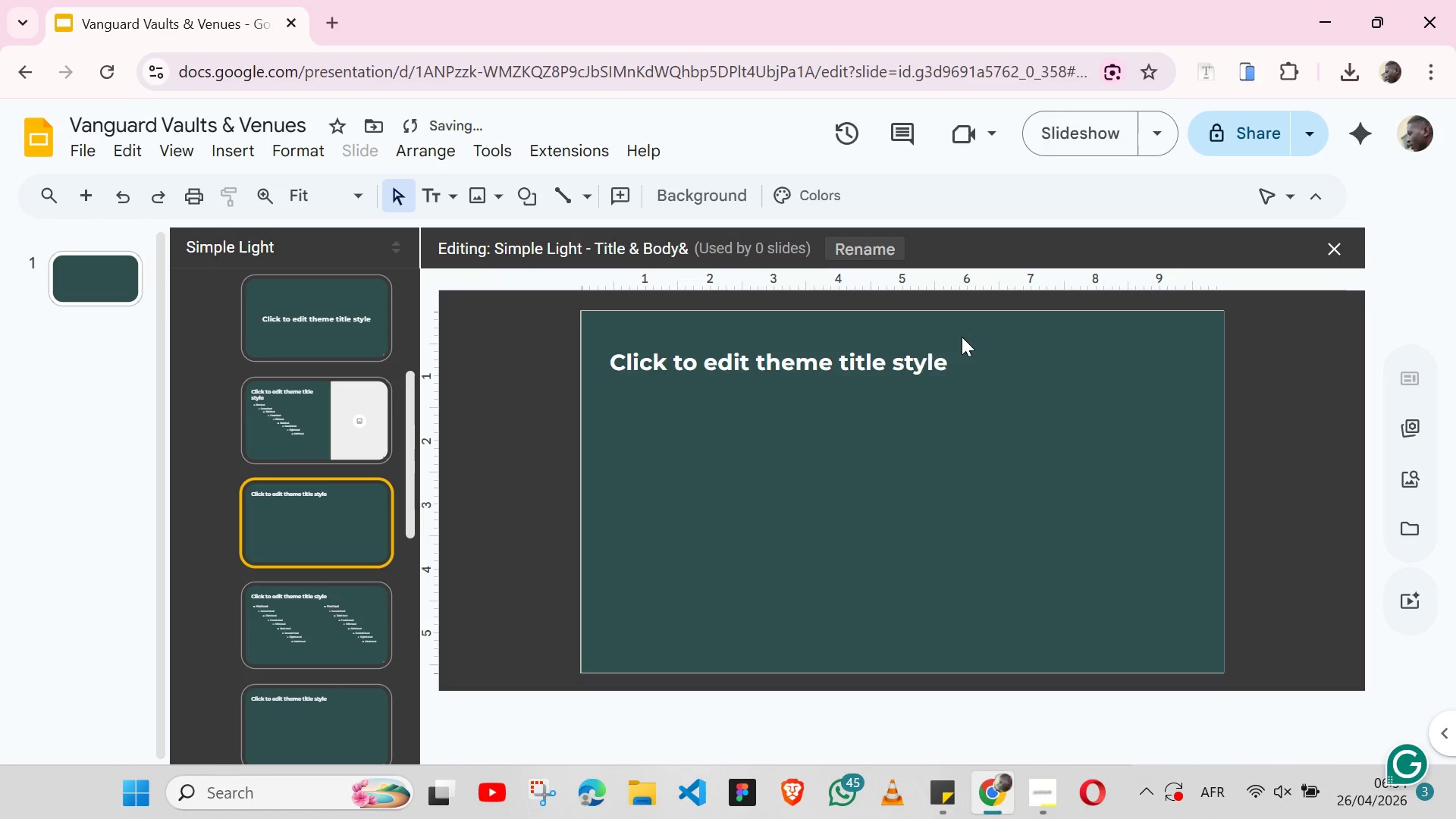 
left_click([955, 350])
 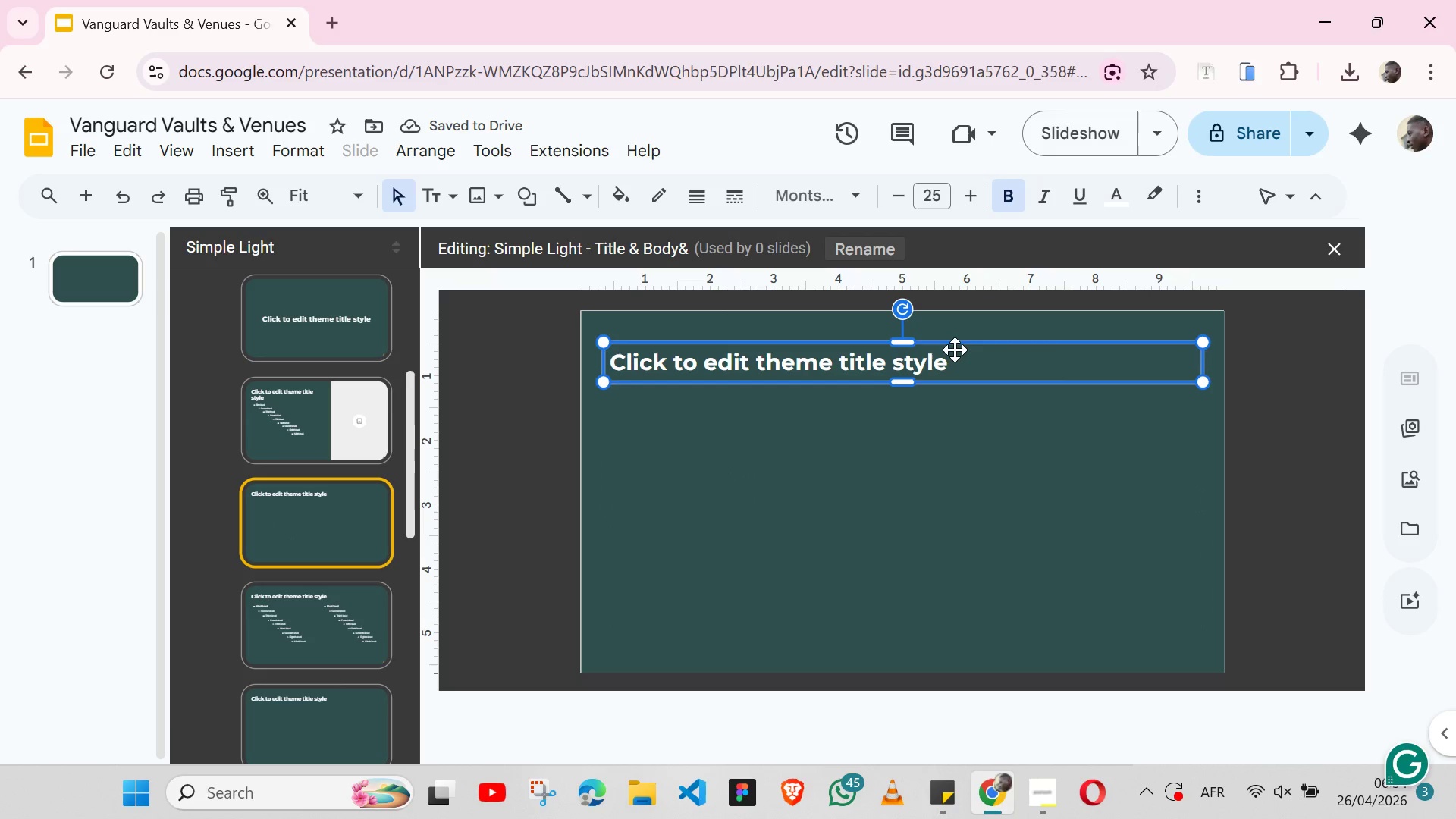 
key(Backspace)
 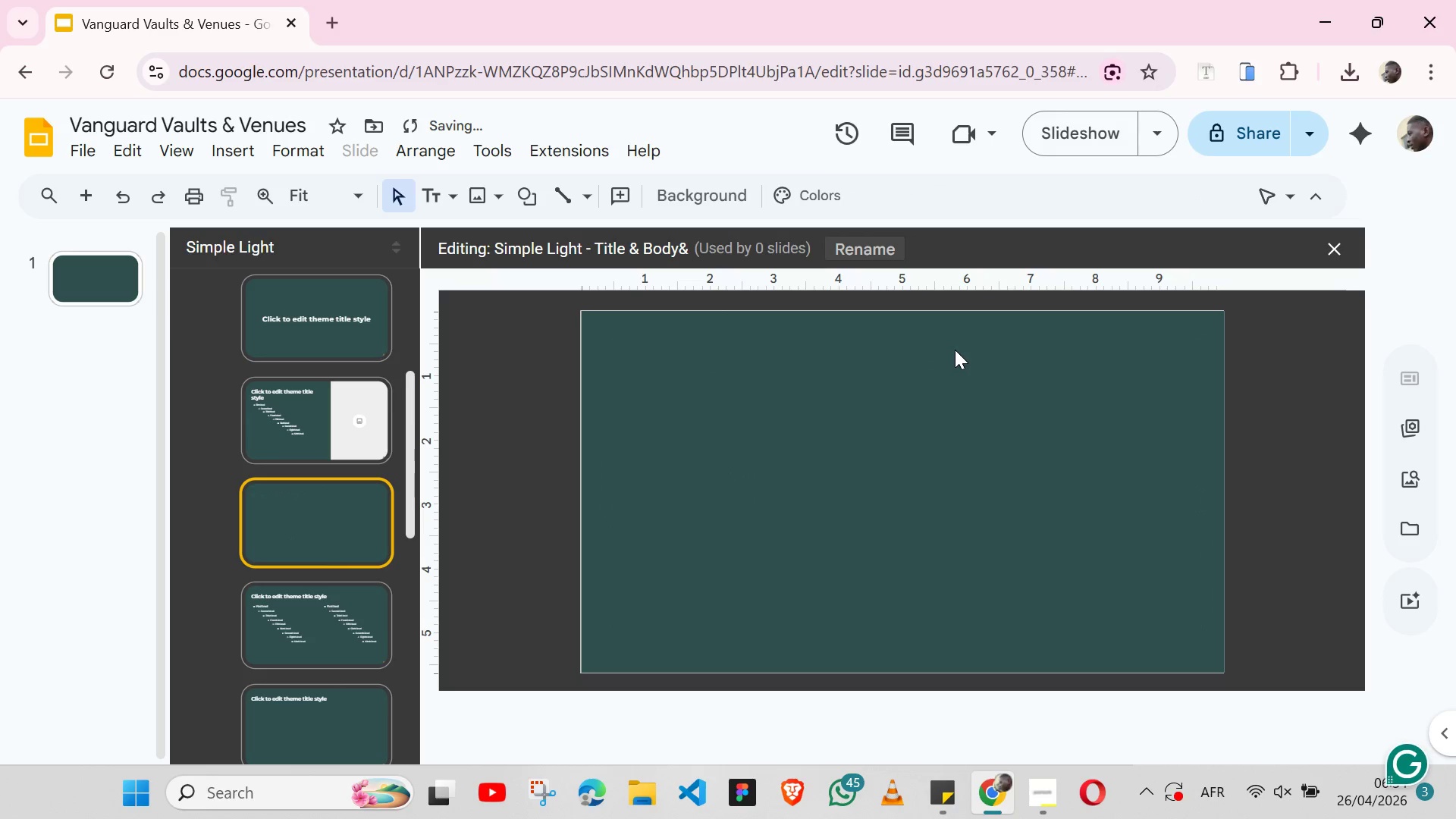 
key(Control+ControlLeft)
 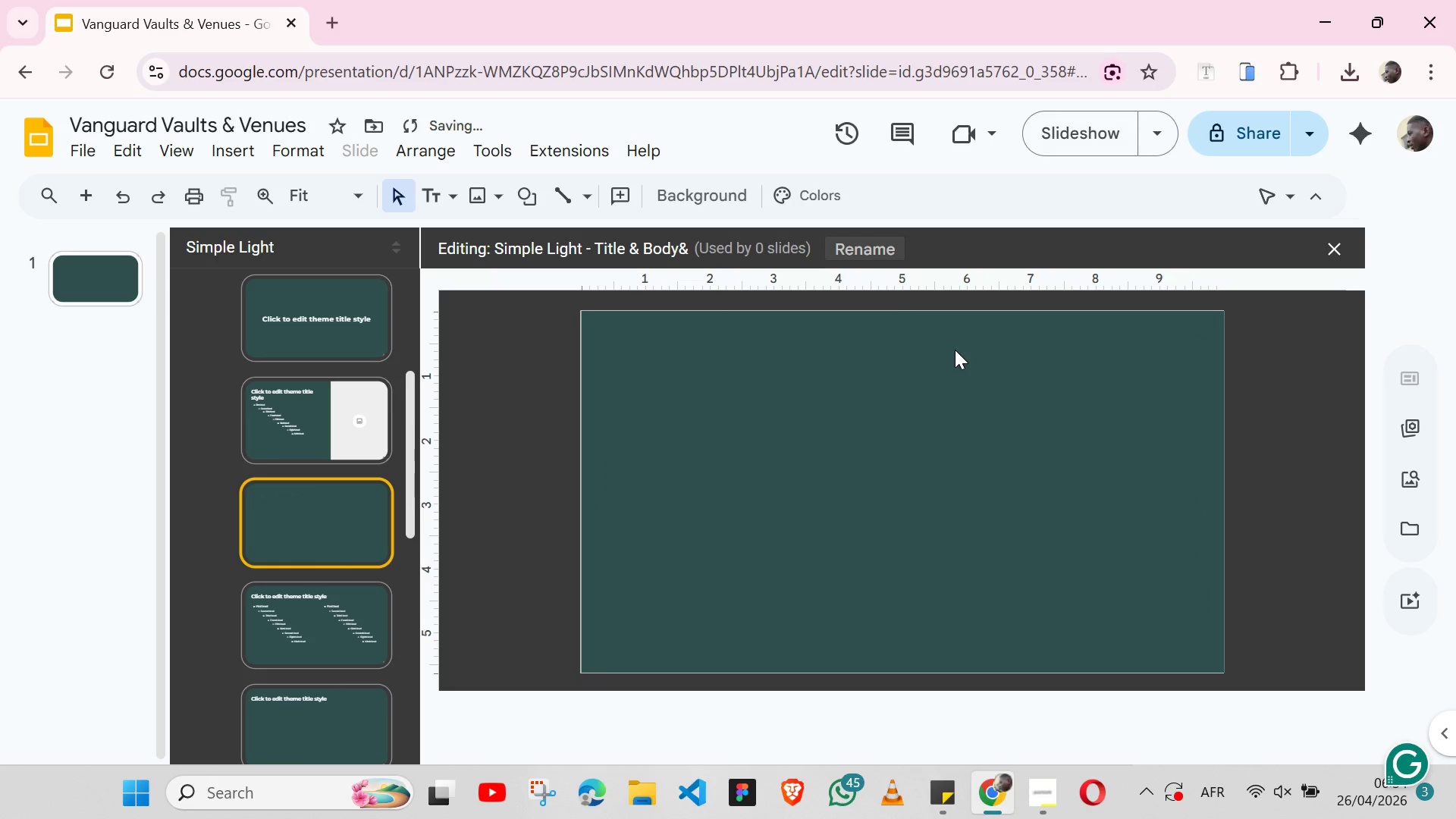 
key(Control+V)
 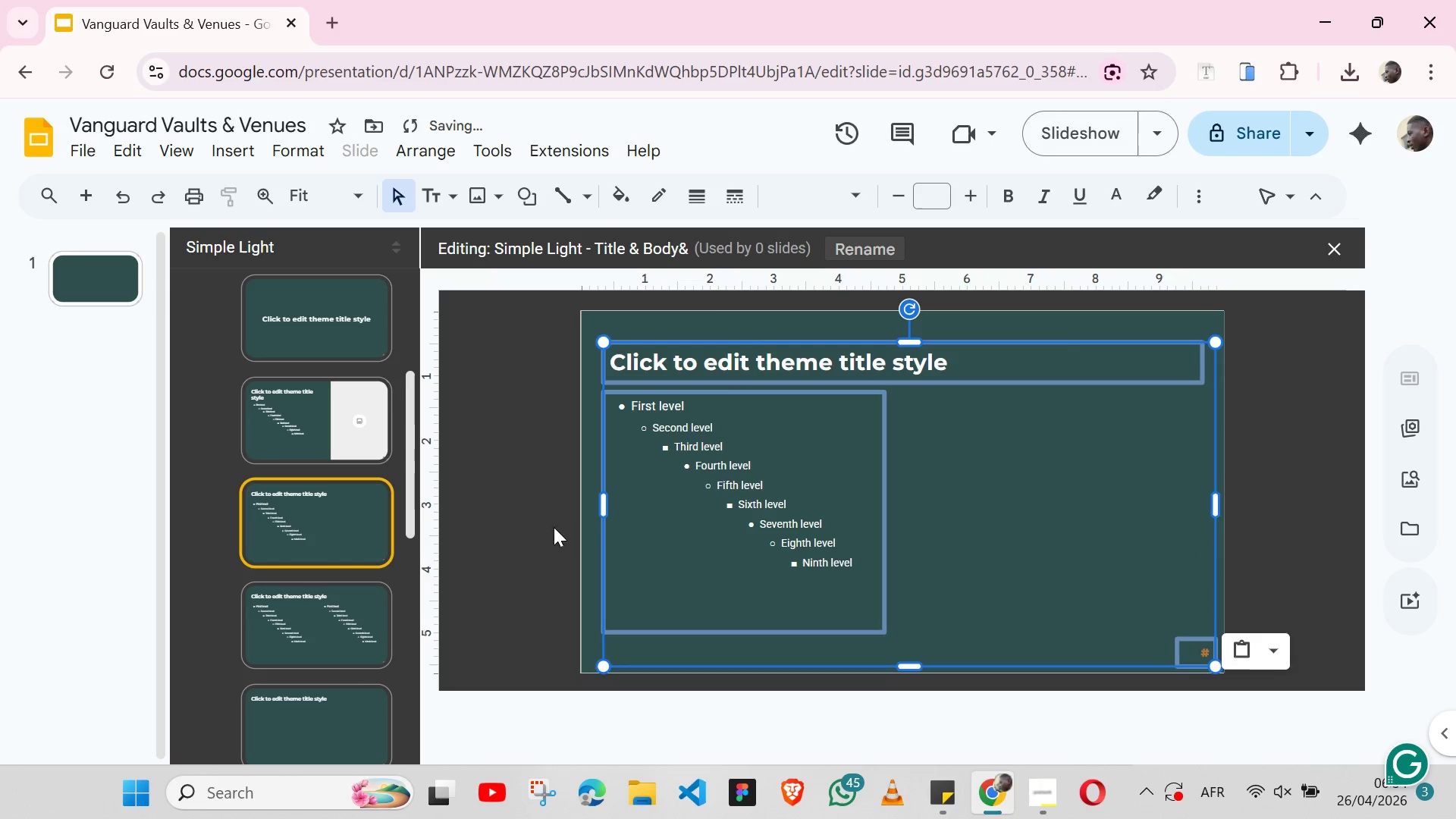 
left_click([476, 556])
 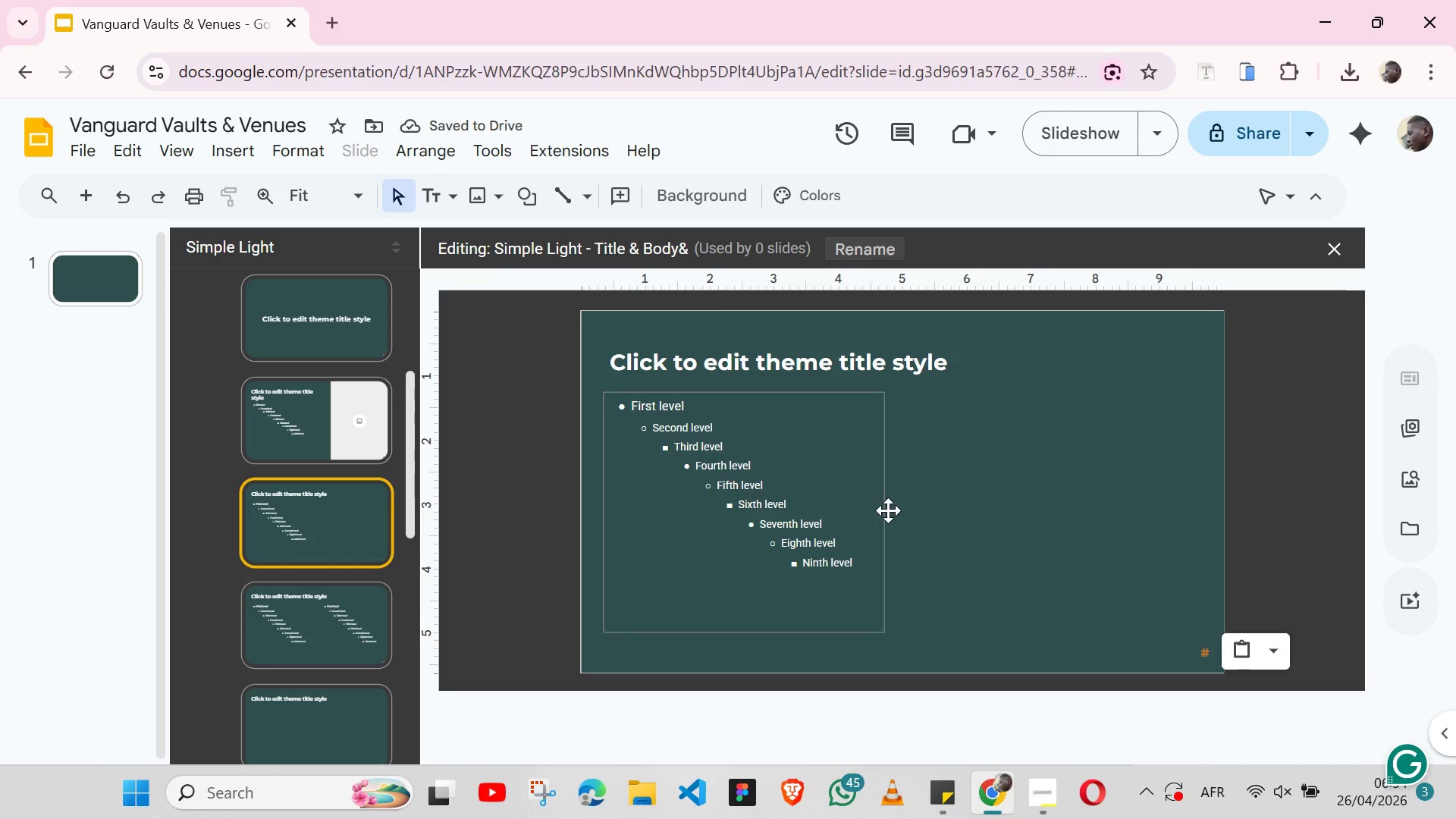 
left_click([886, 512])
 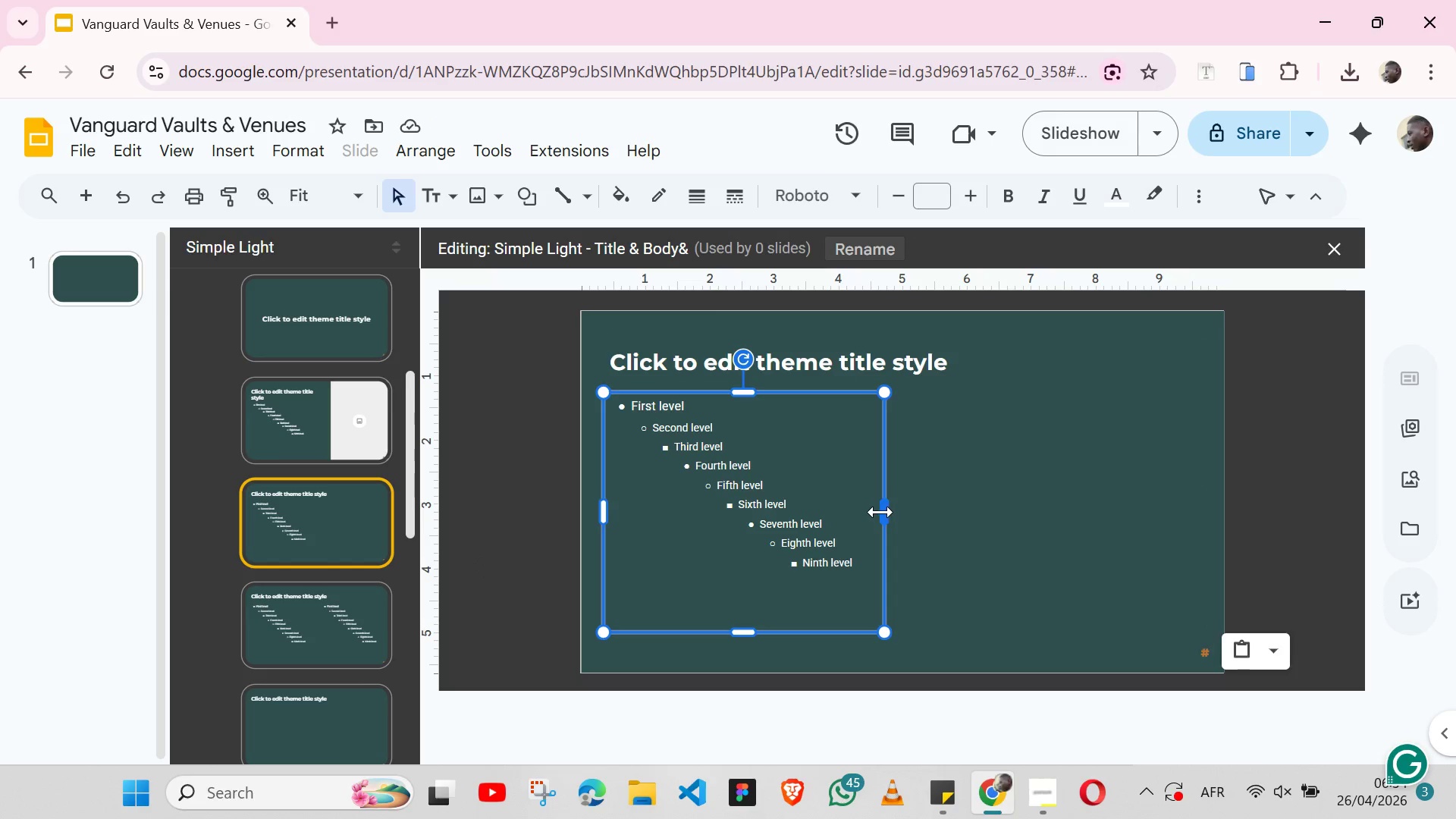 
left_click_drag(start_coordinate=[880, 512], to_coordinate=[1197, 523])
 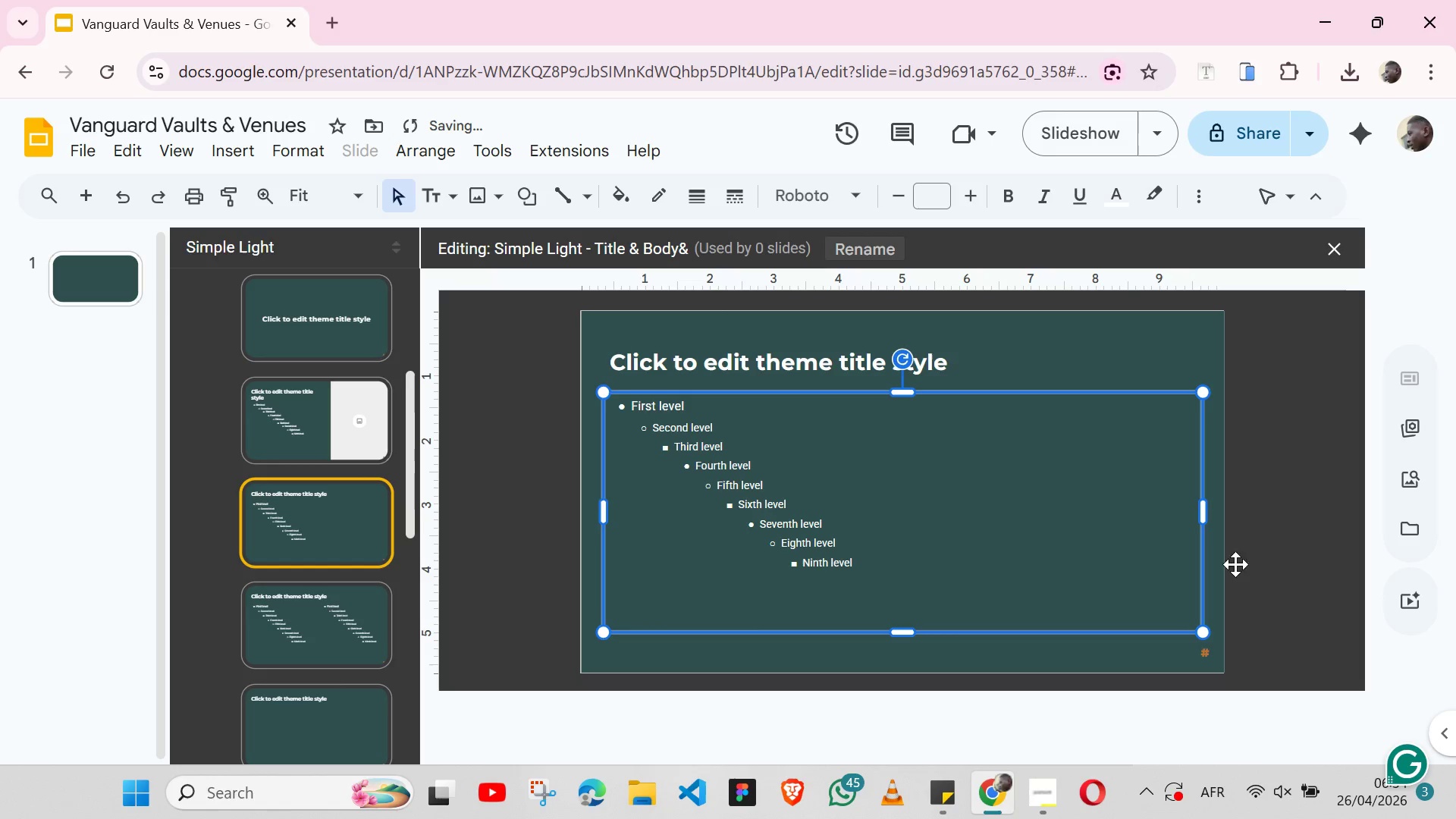 
left_click([1312, 562])
 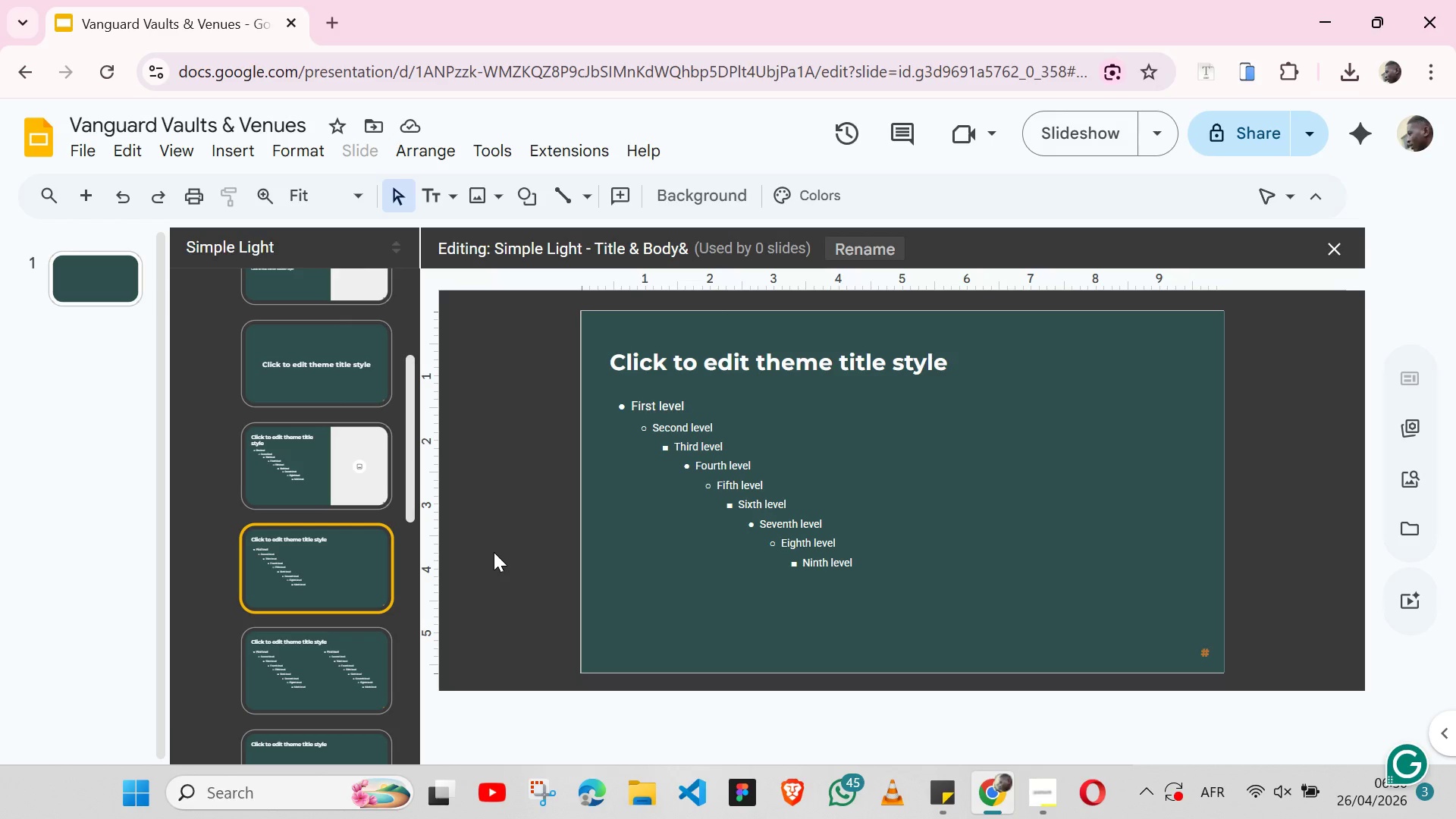 
wait(75.2)
 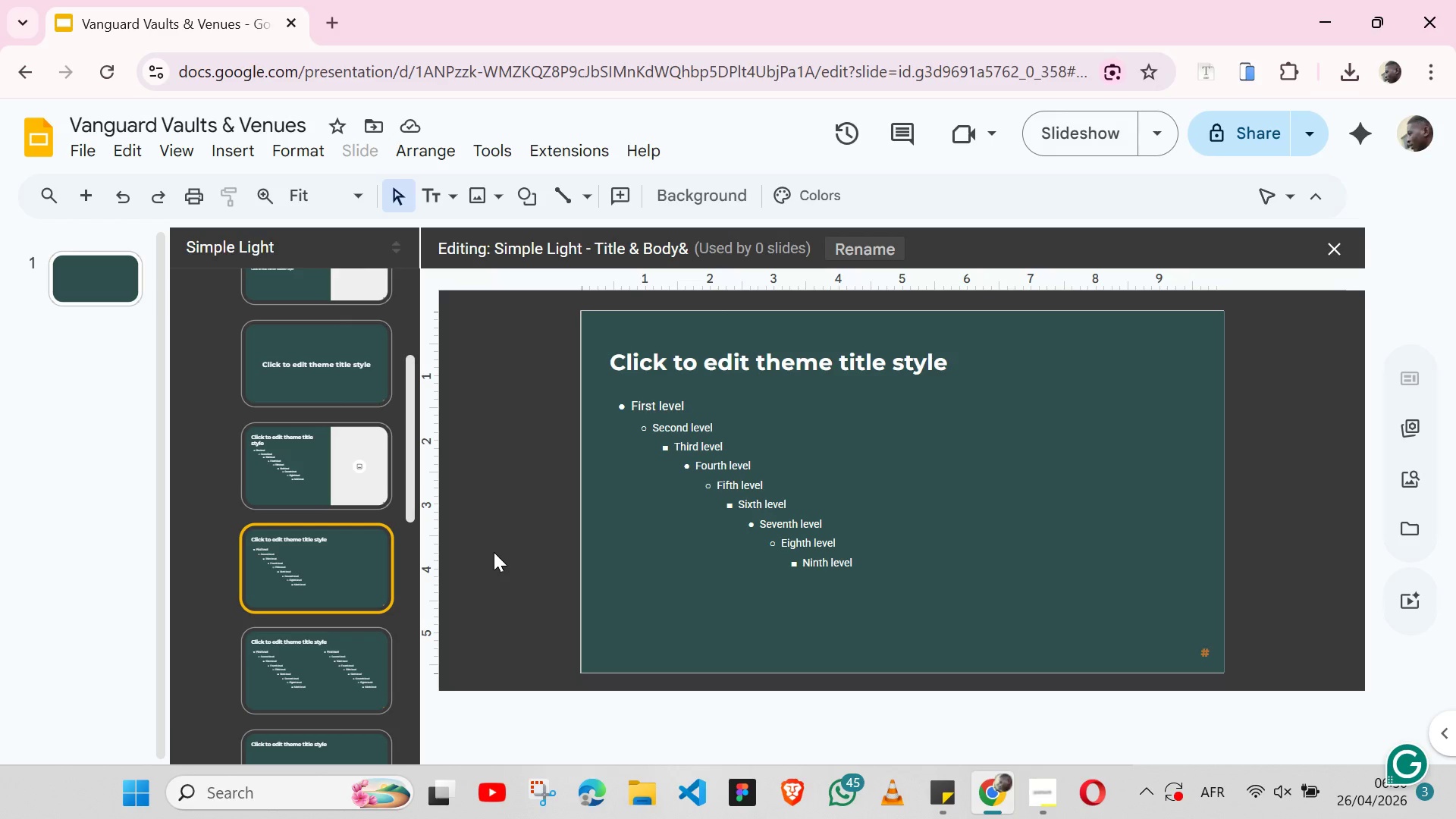 
left_click([1331, 249])
 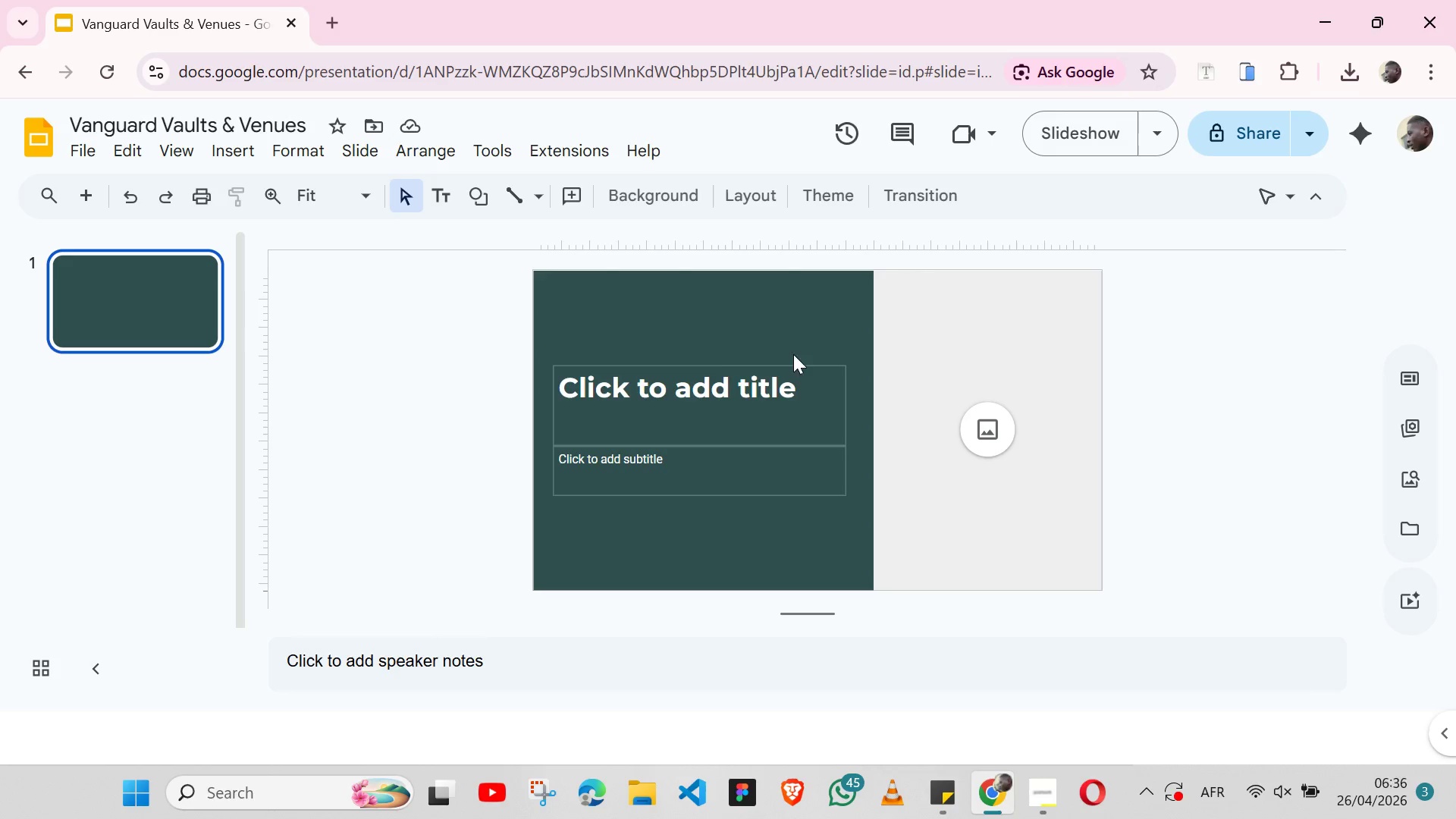 
left_click([724, 369])
 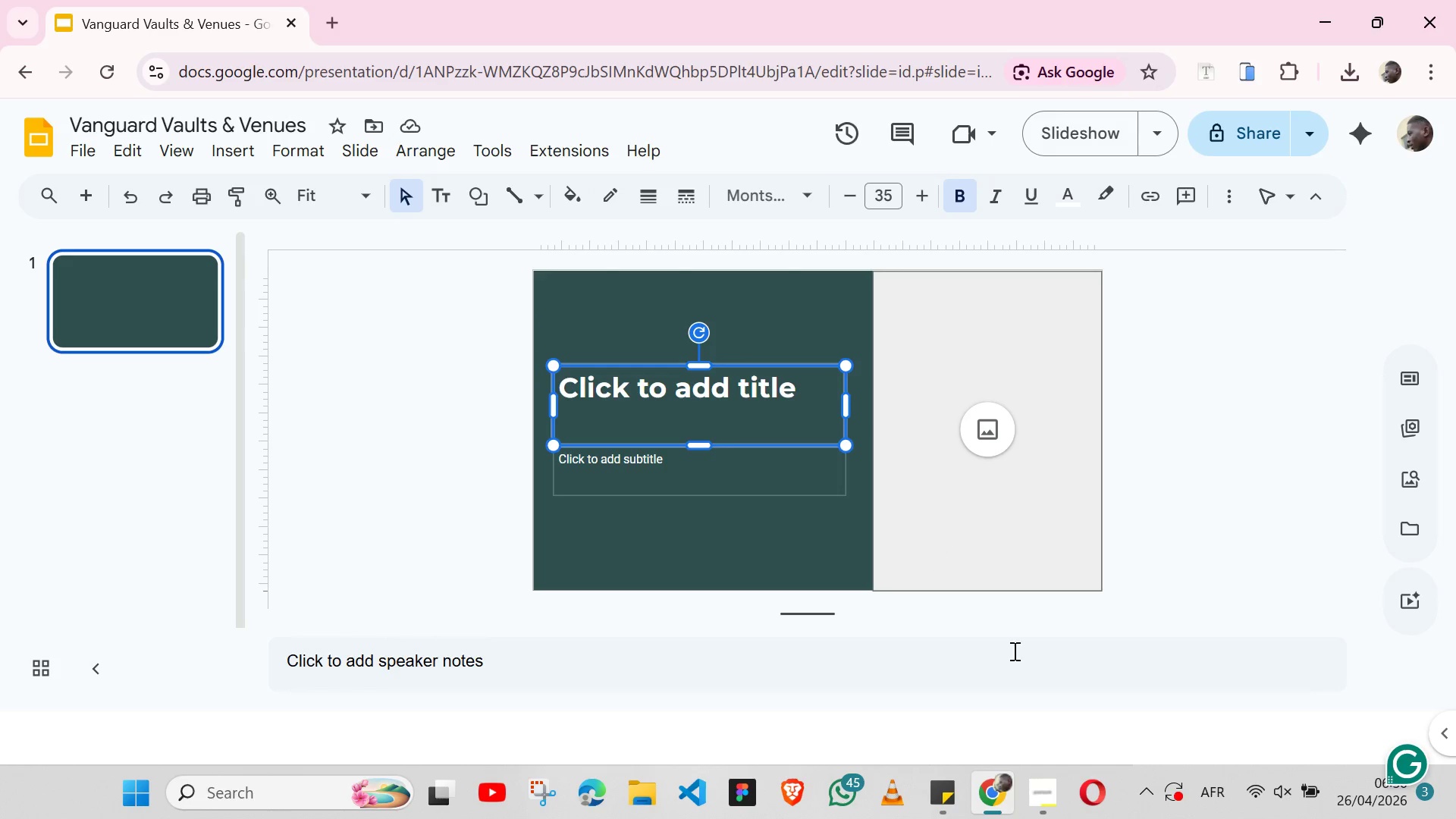 
left_click([1025, 796])